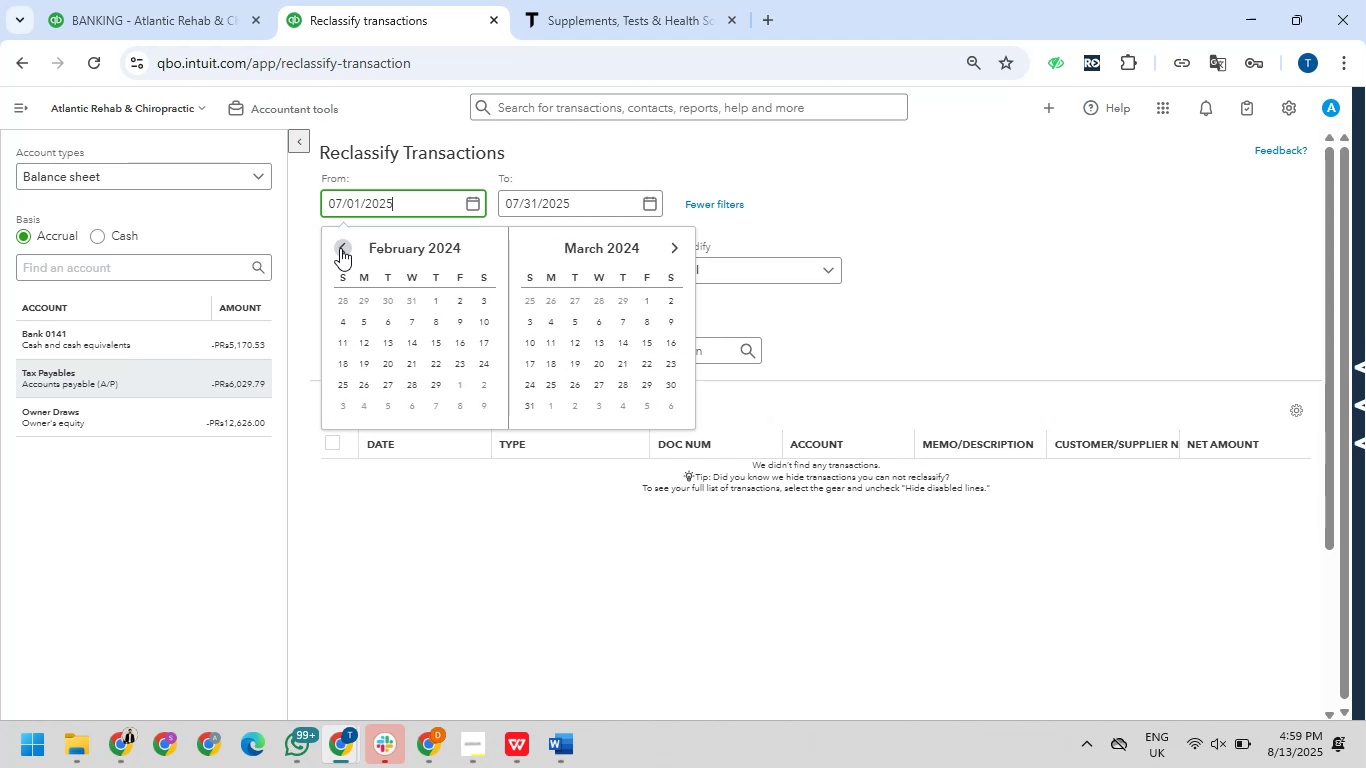 
triple_click([340, 248])
 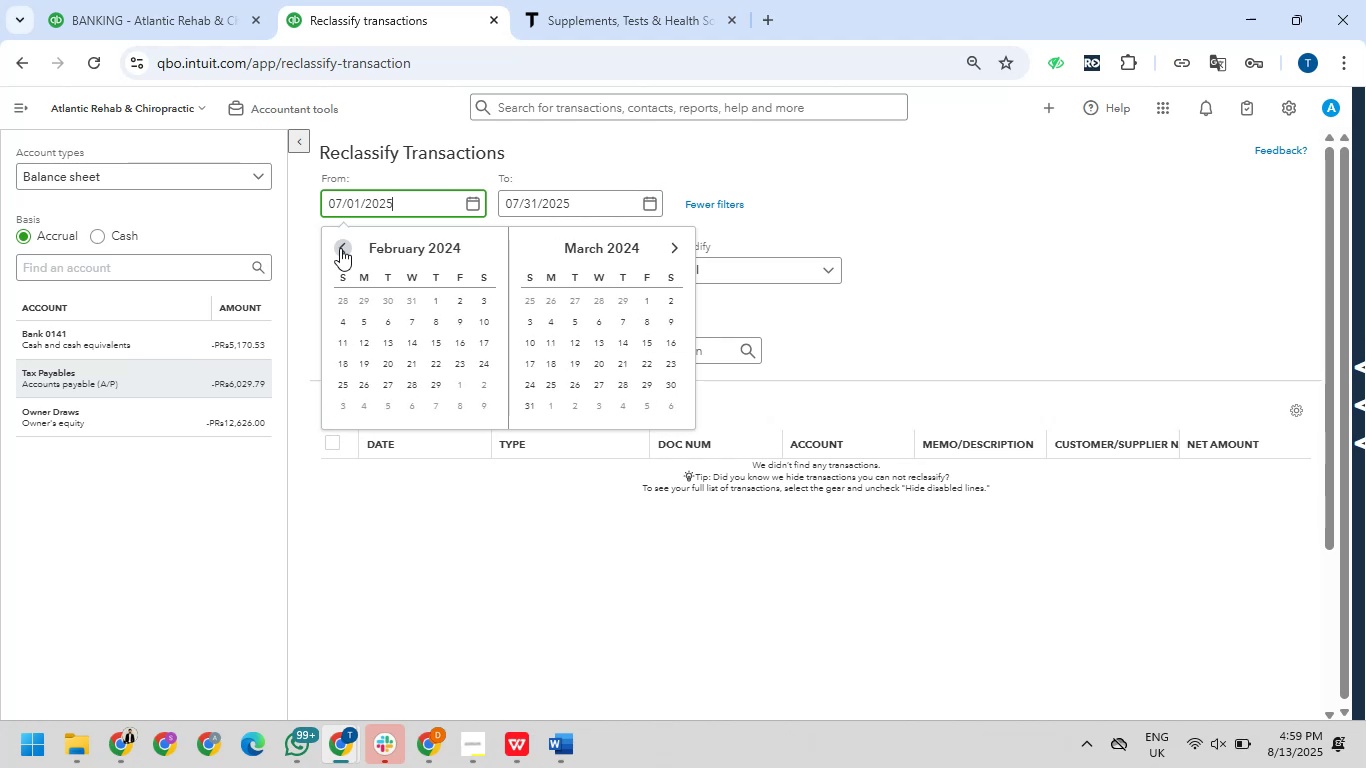 
triple_click([340, 248])
 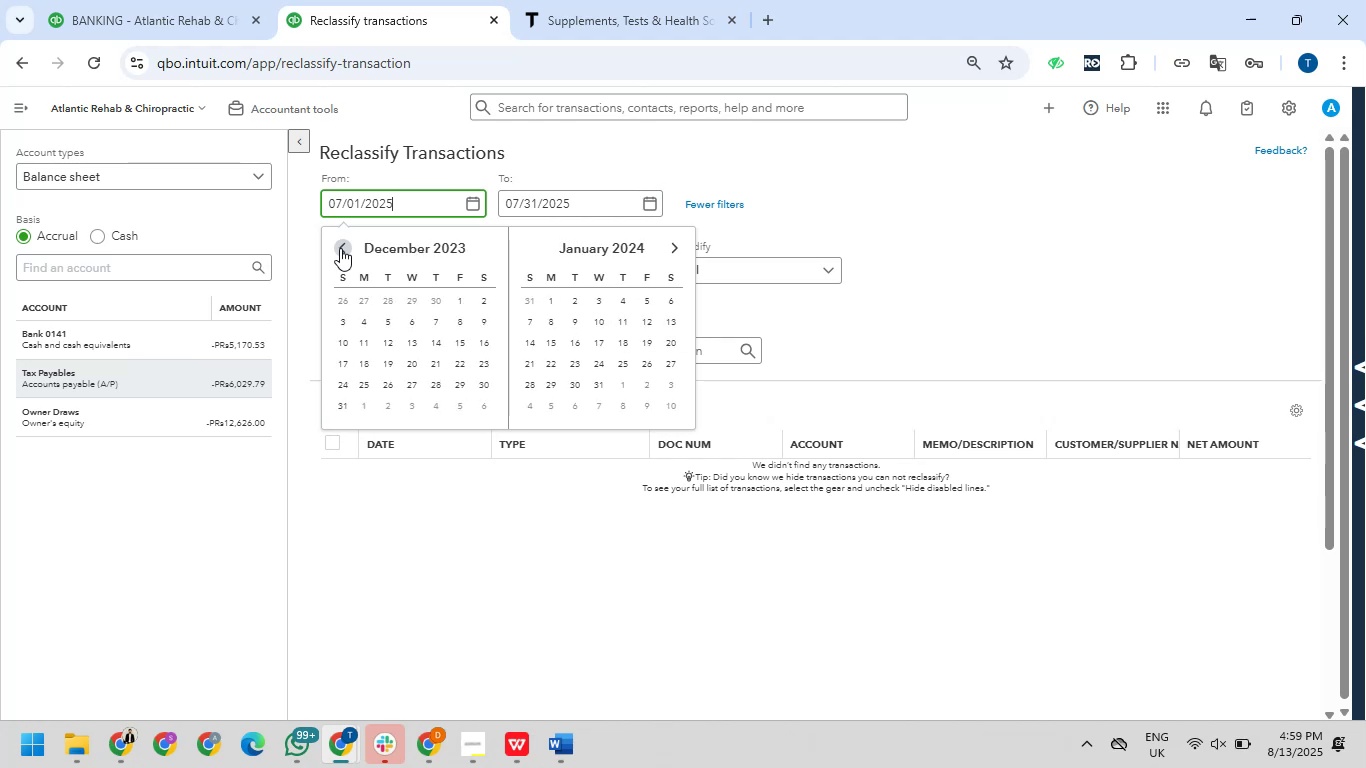 
triple_click([340, 248])
 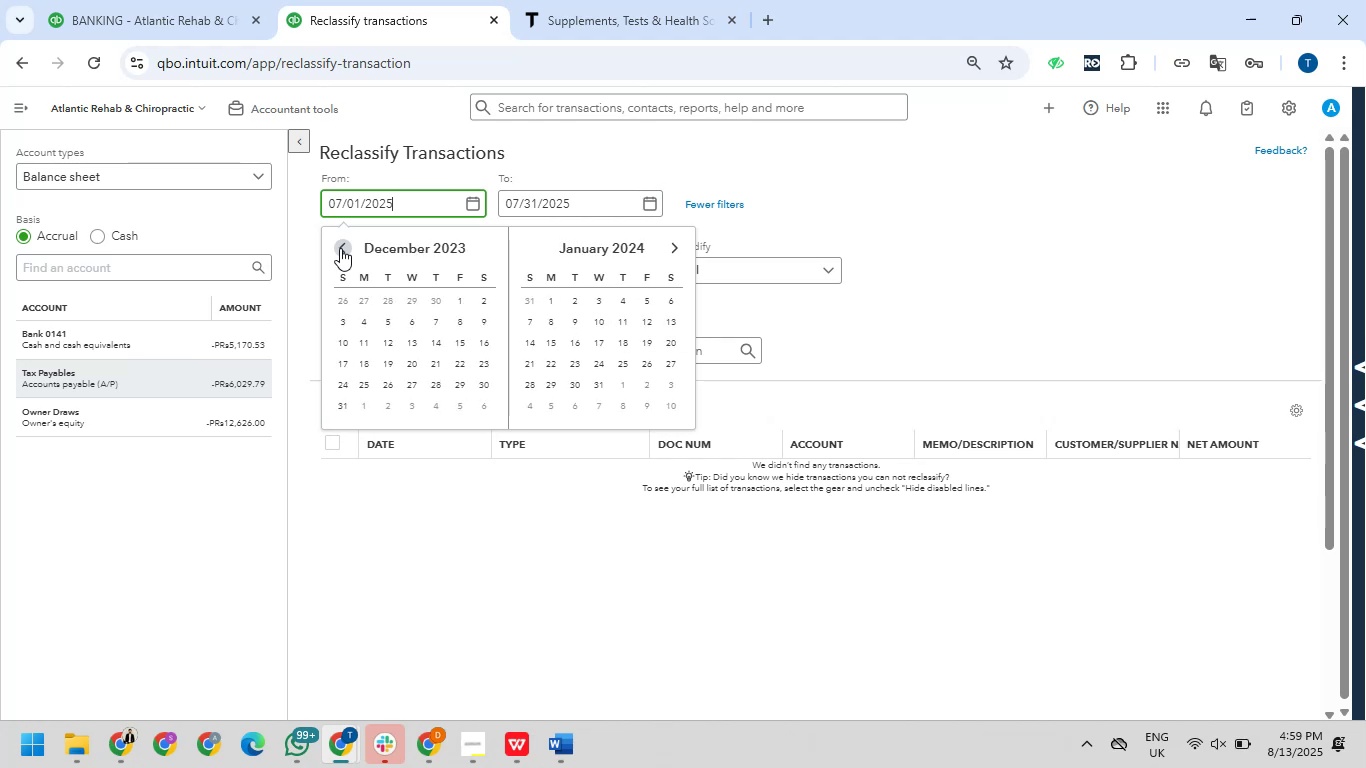 
triple_click([340, 248])
 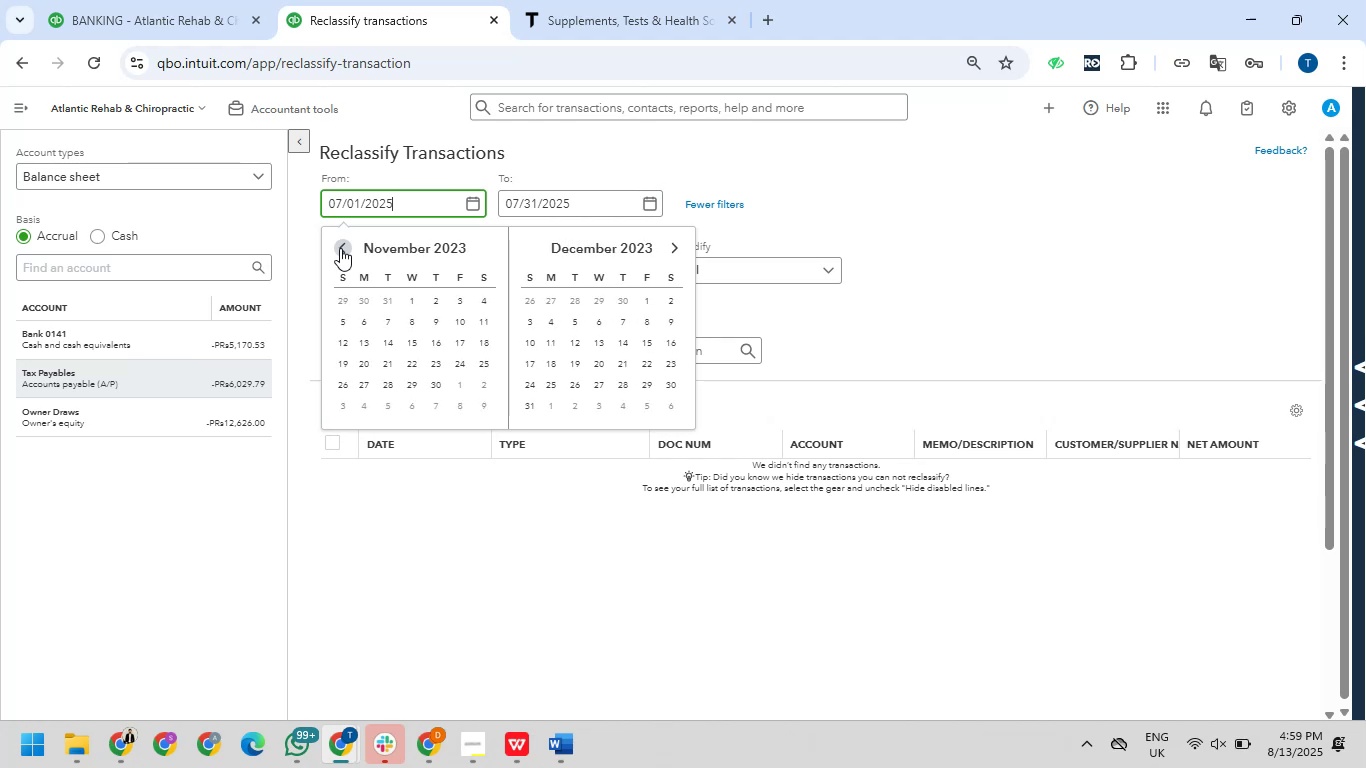 
triple_click([340, 248])
 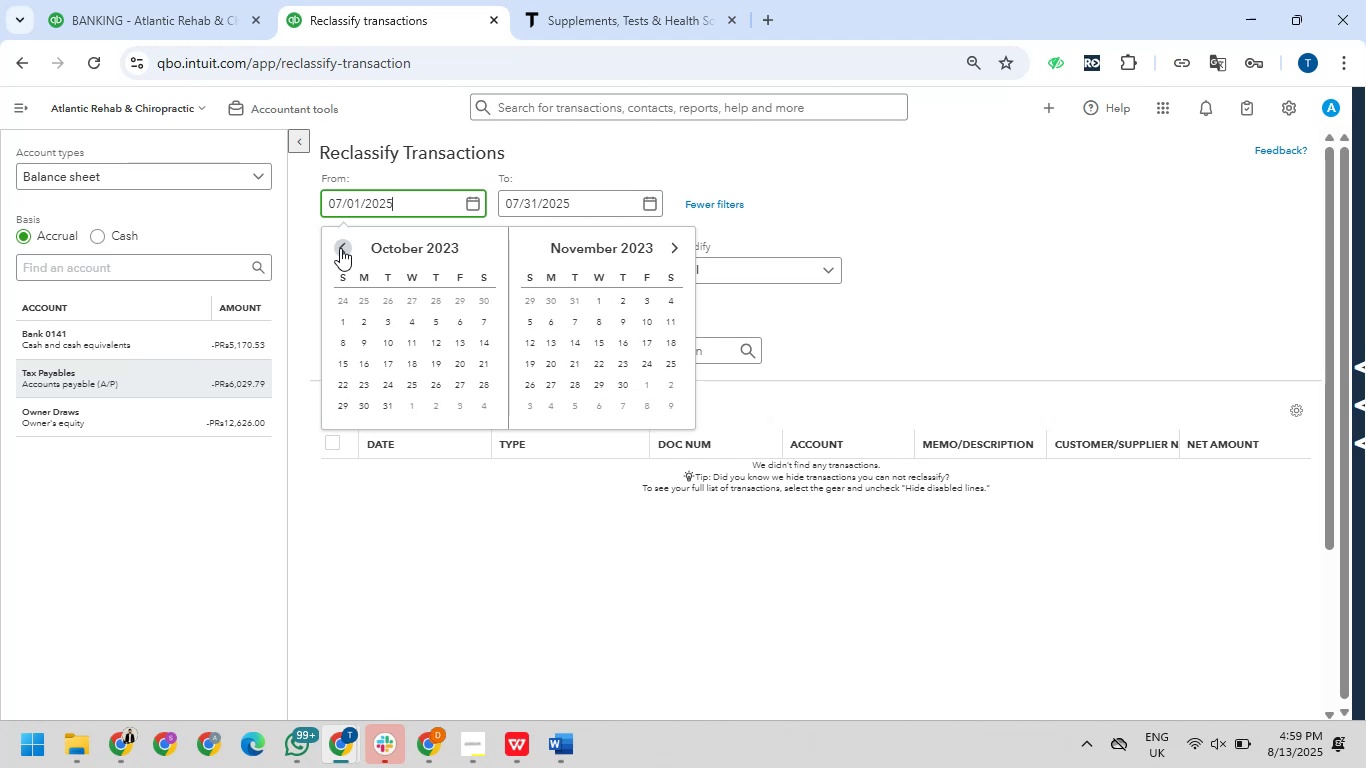 
triple_click([340, 248])
 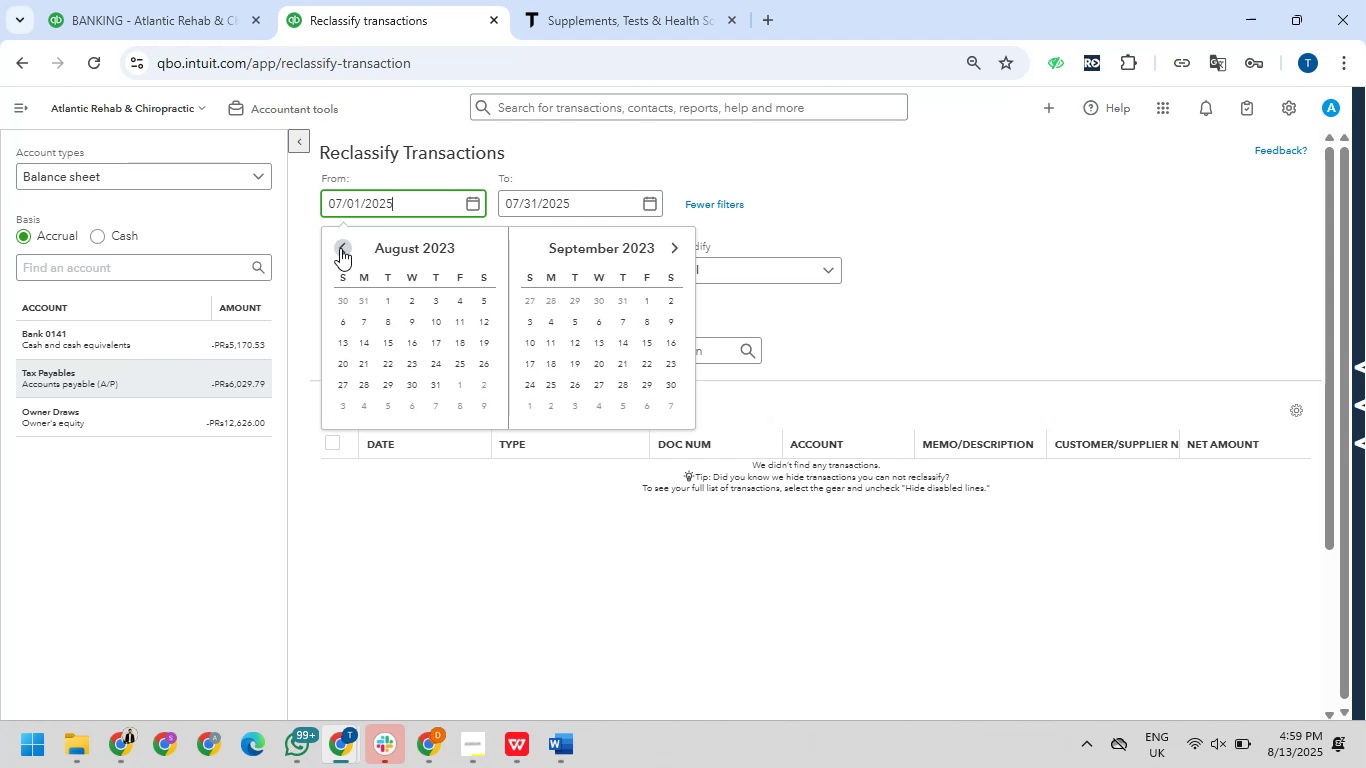 
double_click([340, 248])
 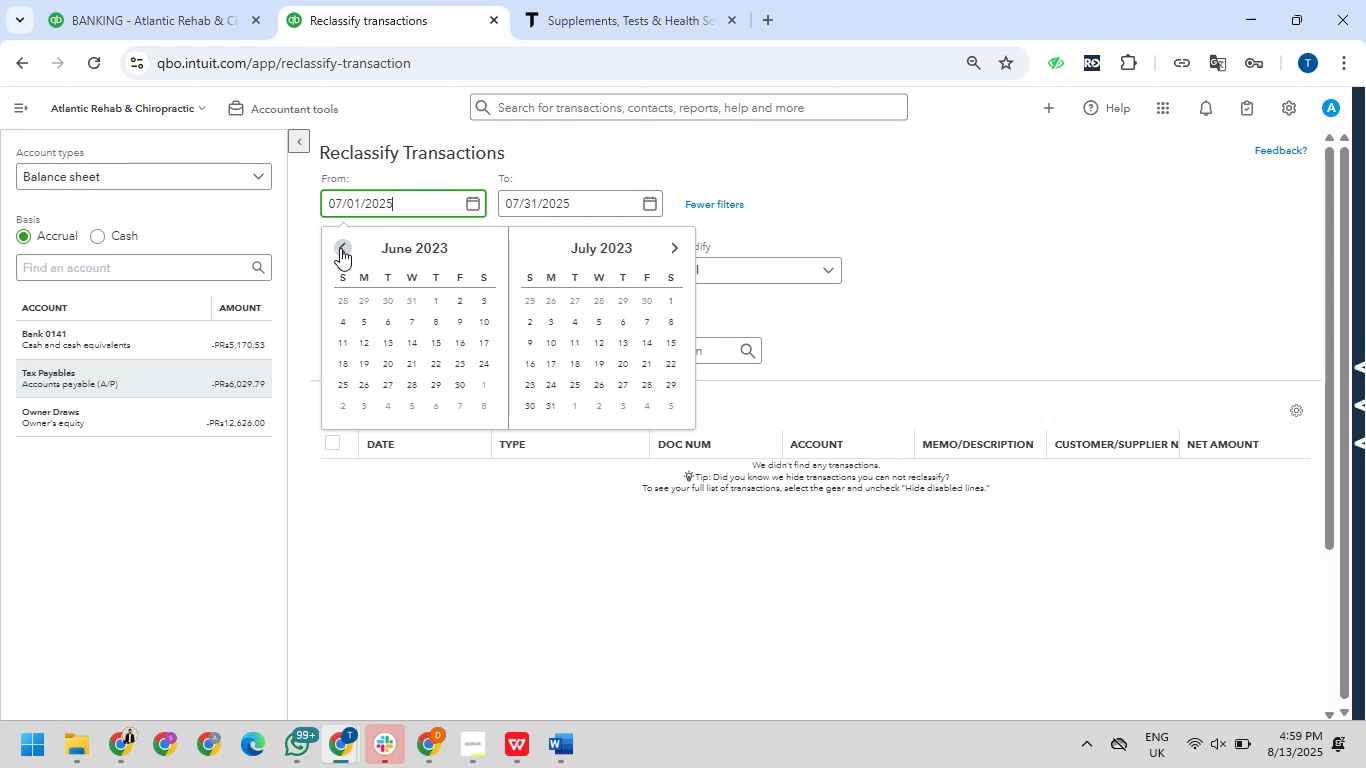 
left_click_drag(start_coordinate=[340, 248], to_coordinate=[335, 252])
 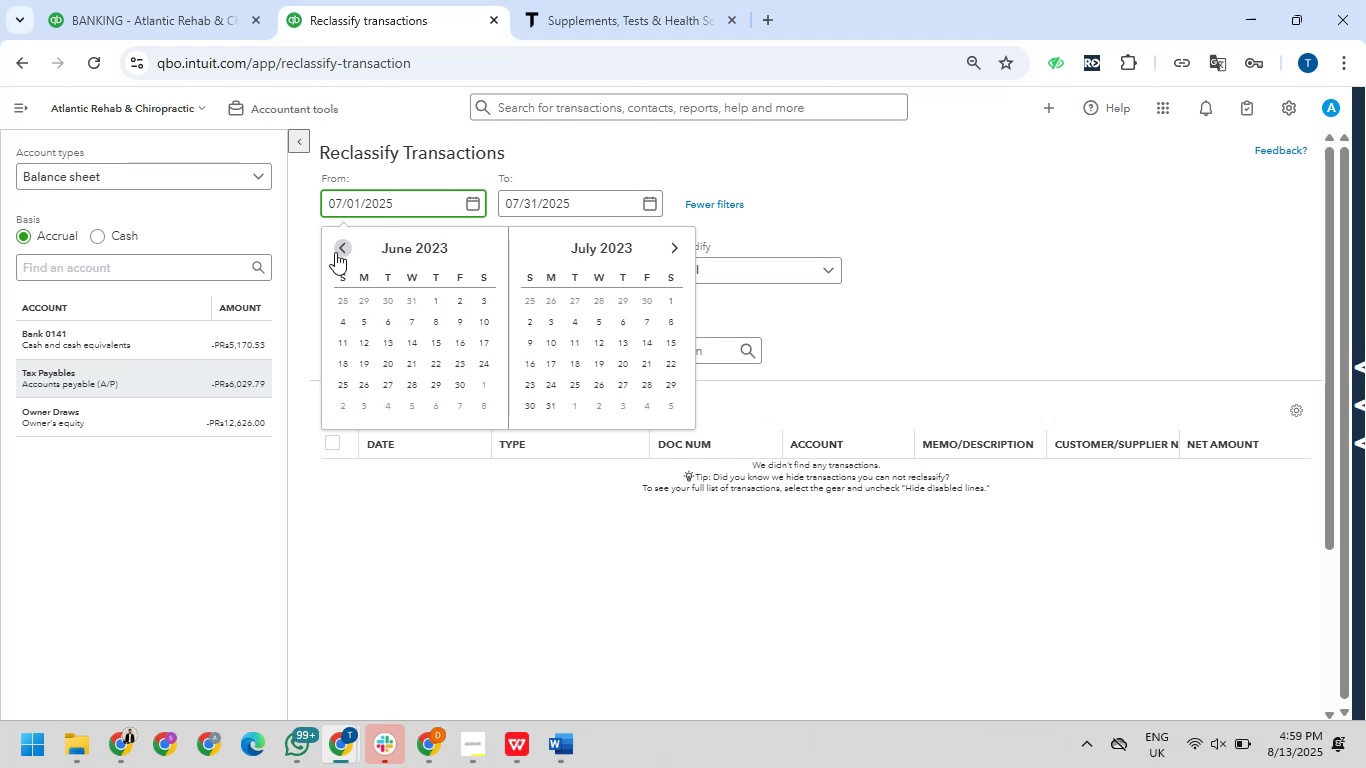 
triple_click([335, 252])
 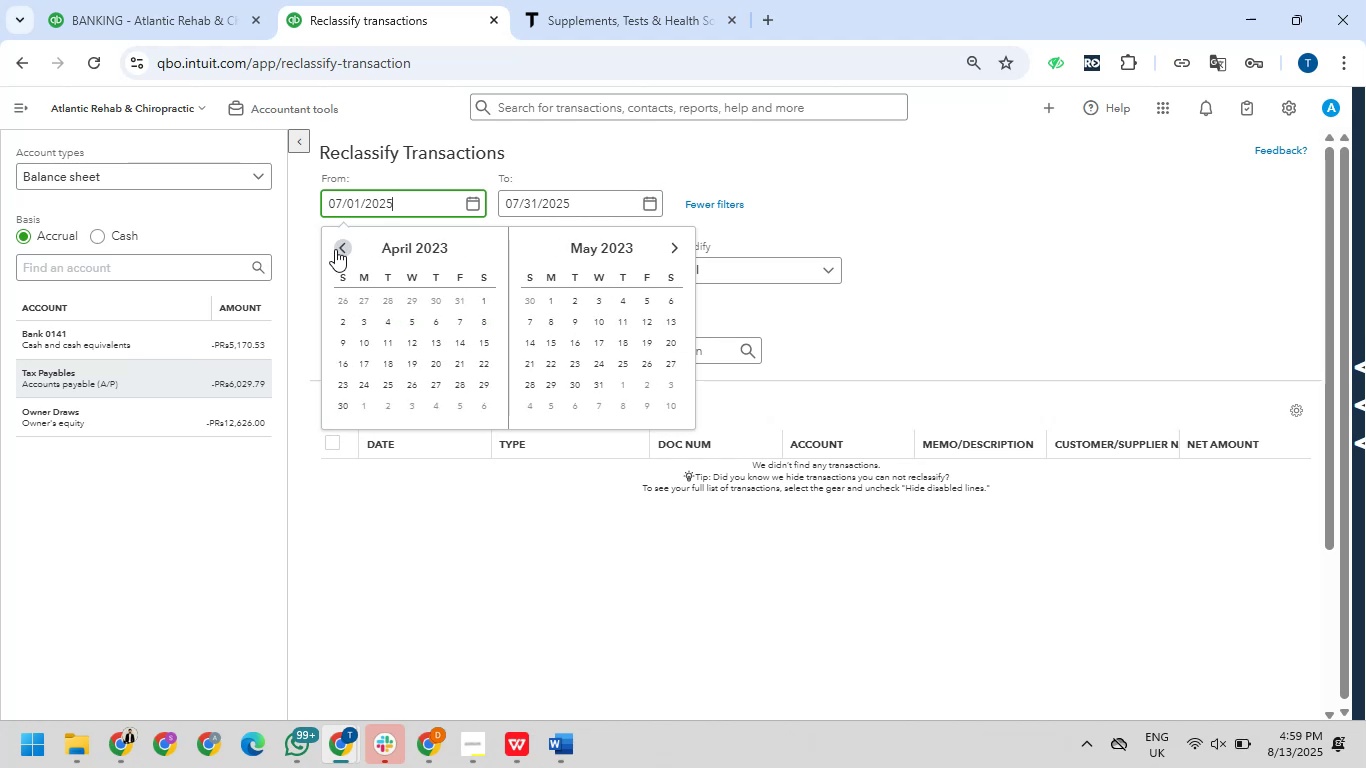 
triple_click([335, 249])
 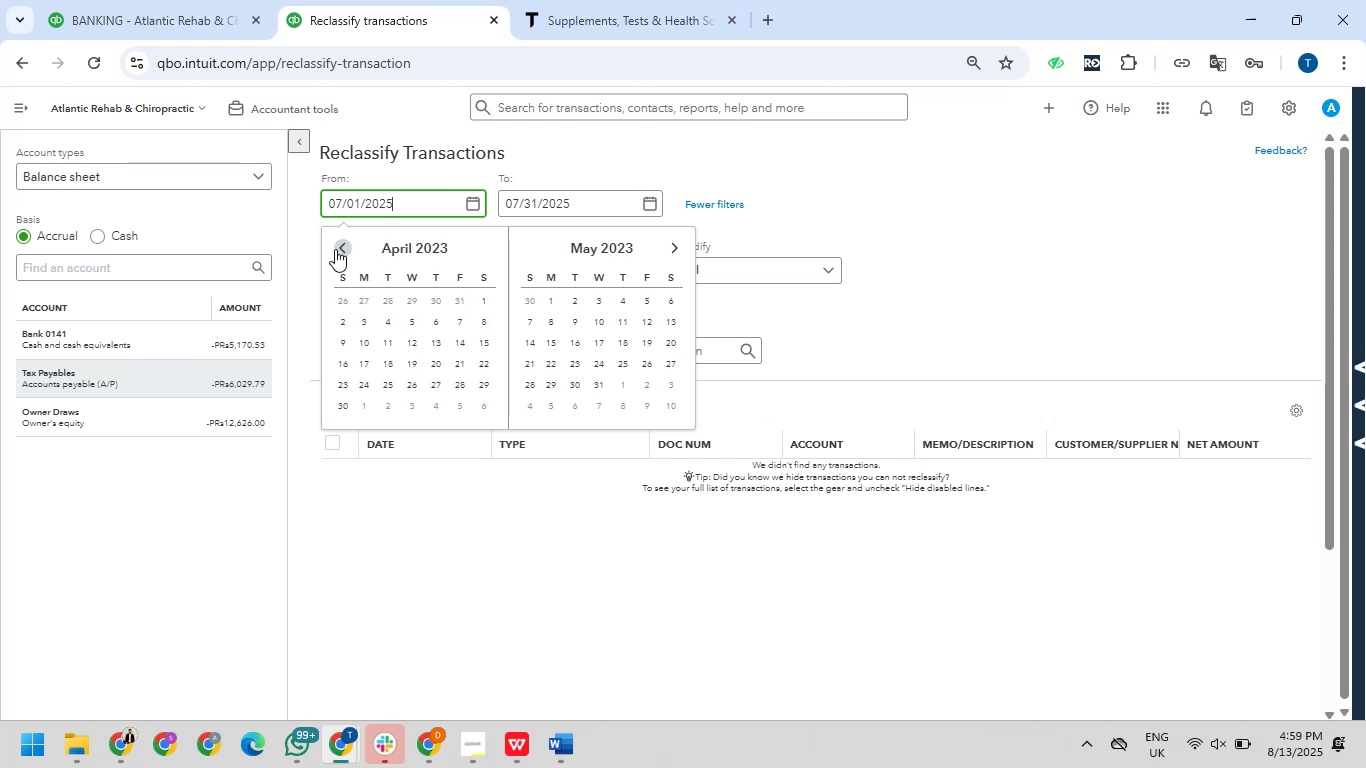 
triple_click([335, 249])
 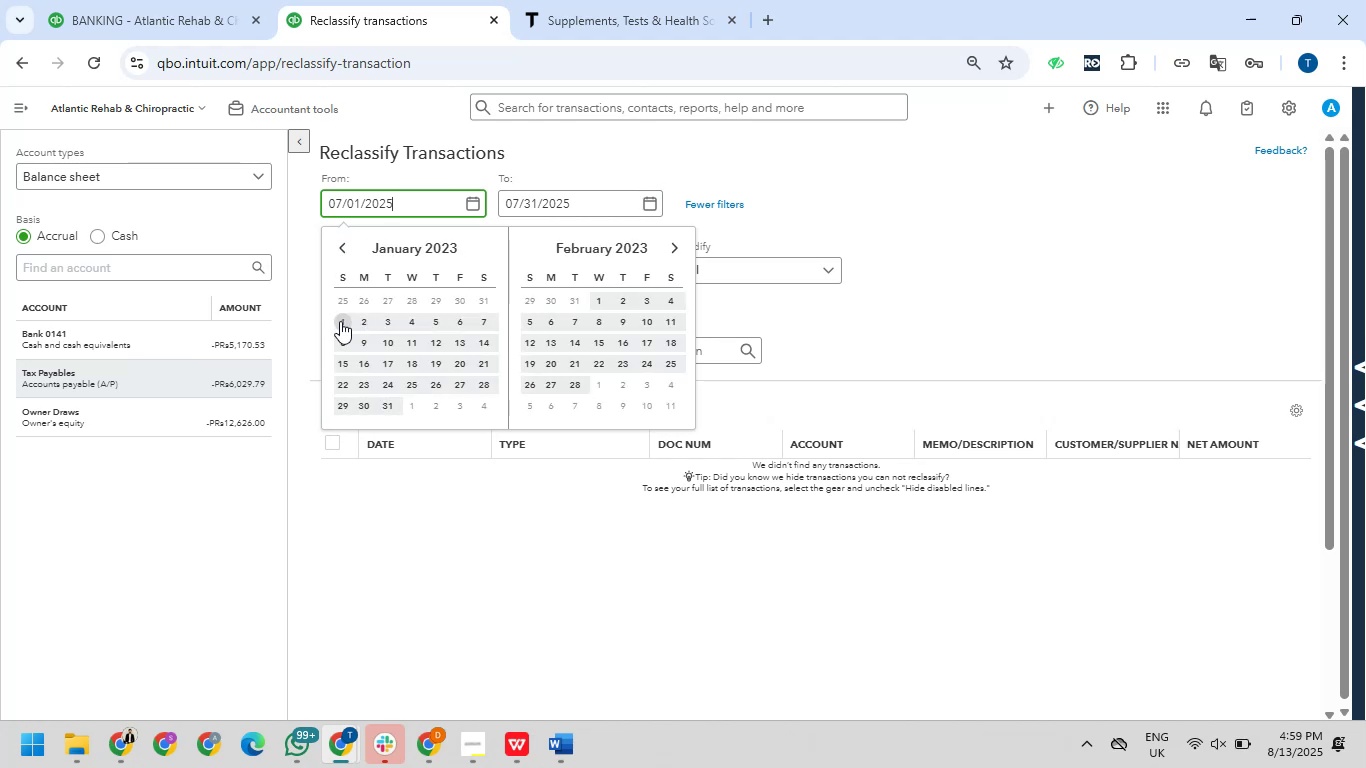 
left_click([913, 215])
 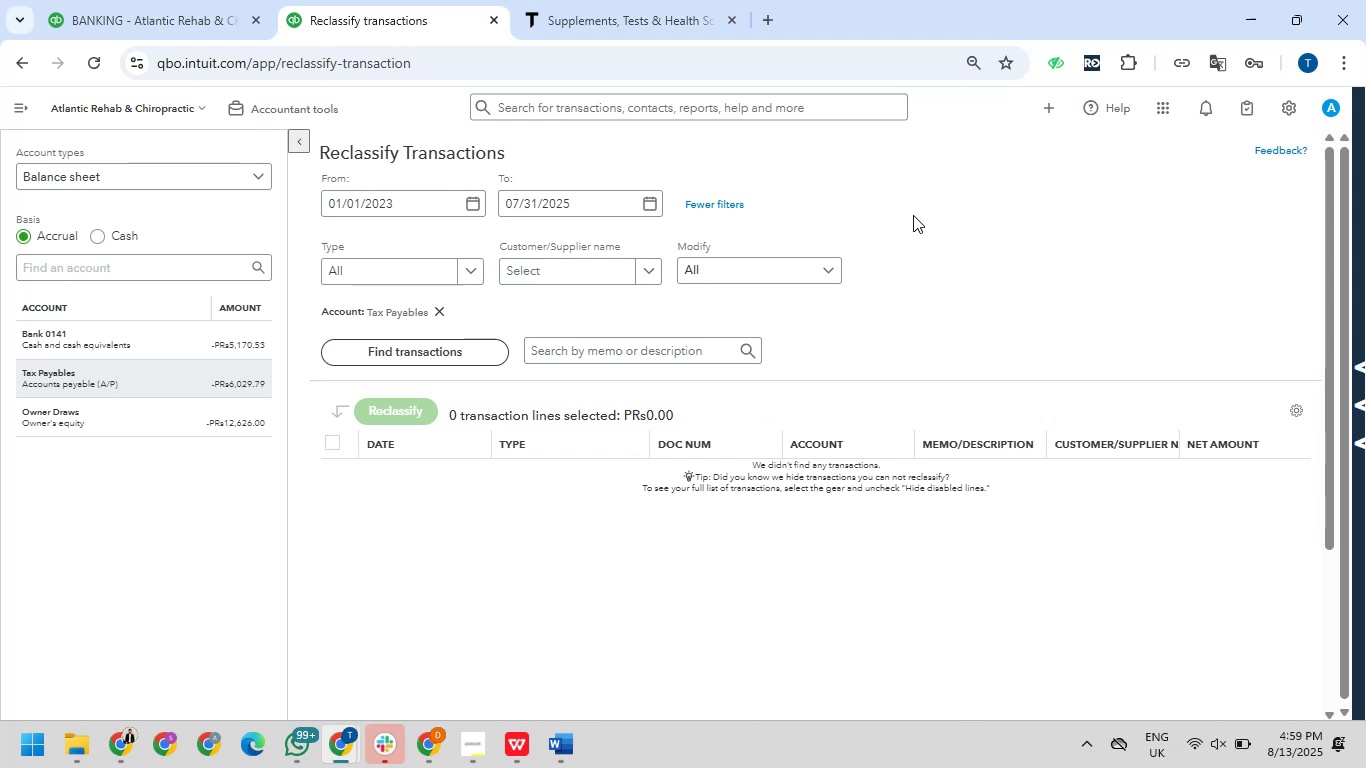 
left_click([913, 215])
 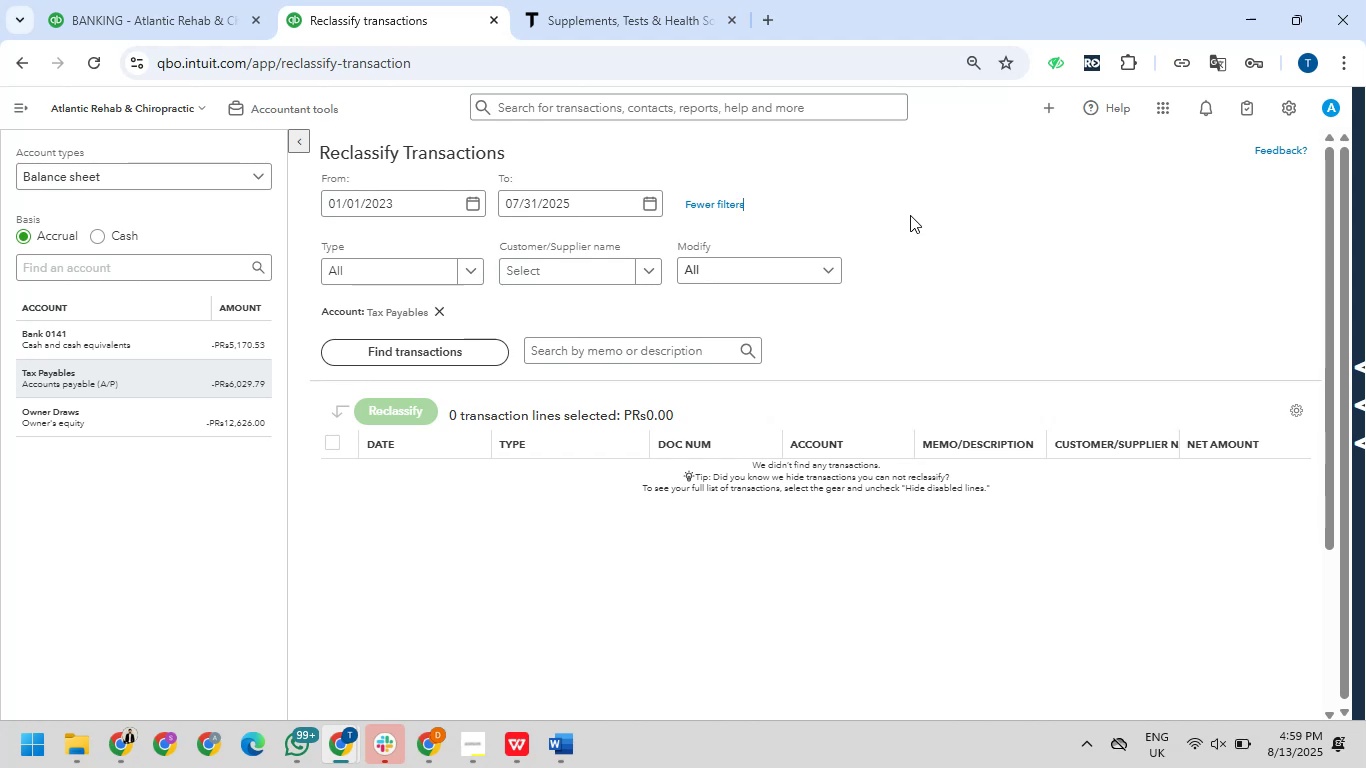 
left_click([910, 215])
 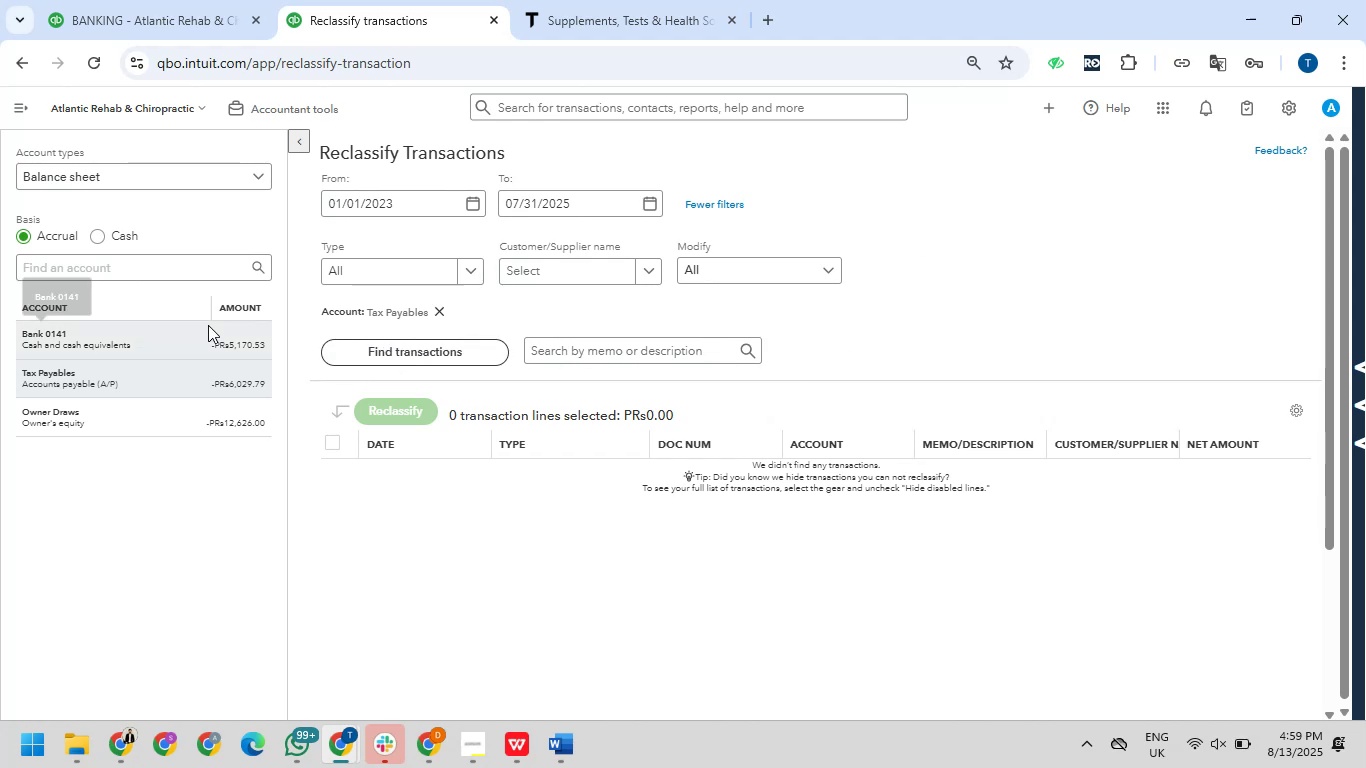 
left_click([71, 264])
 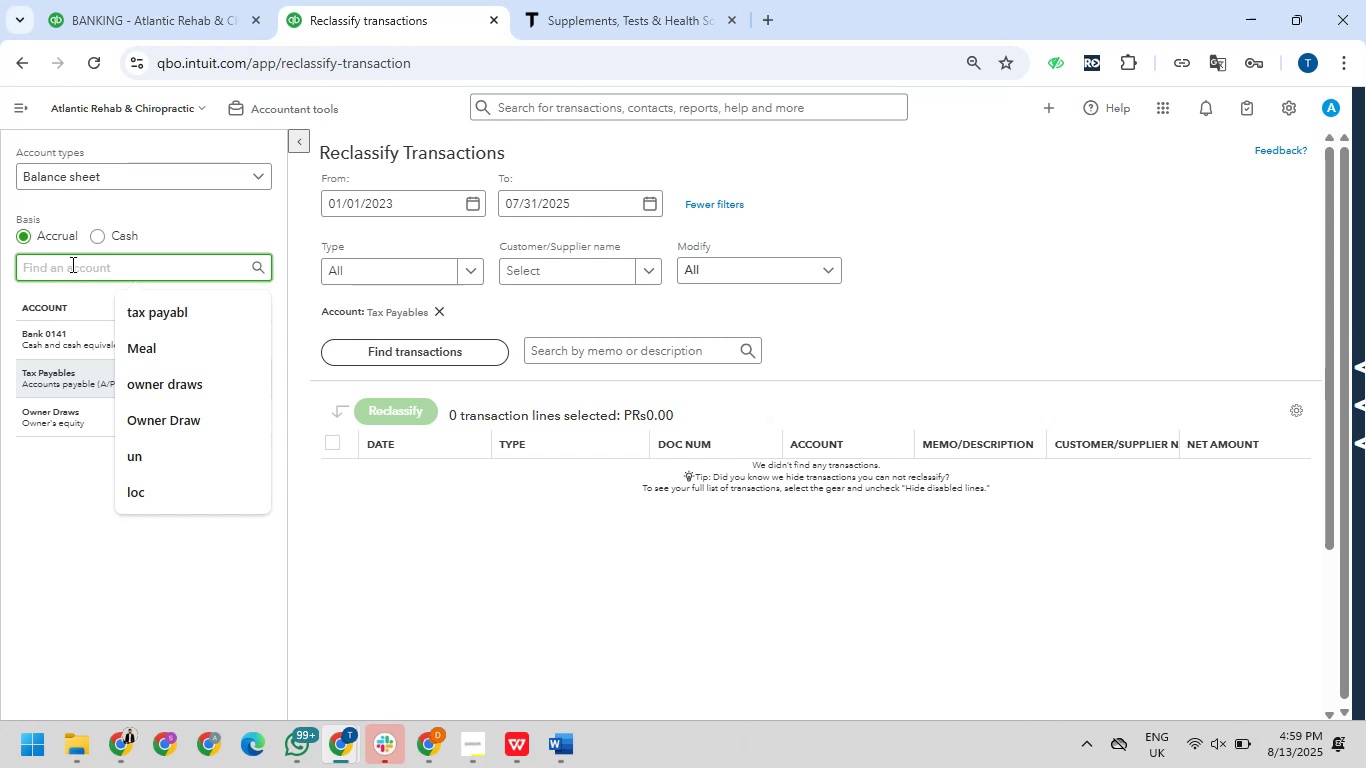 
left_click([161, 324])
 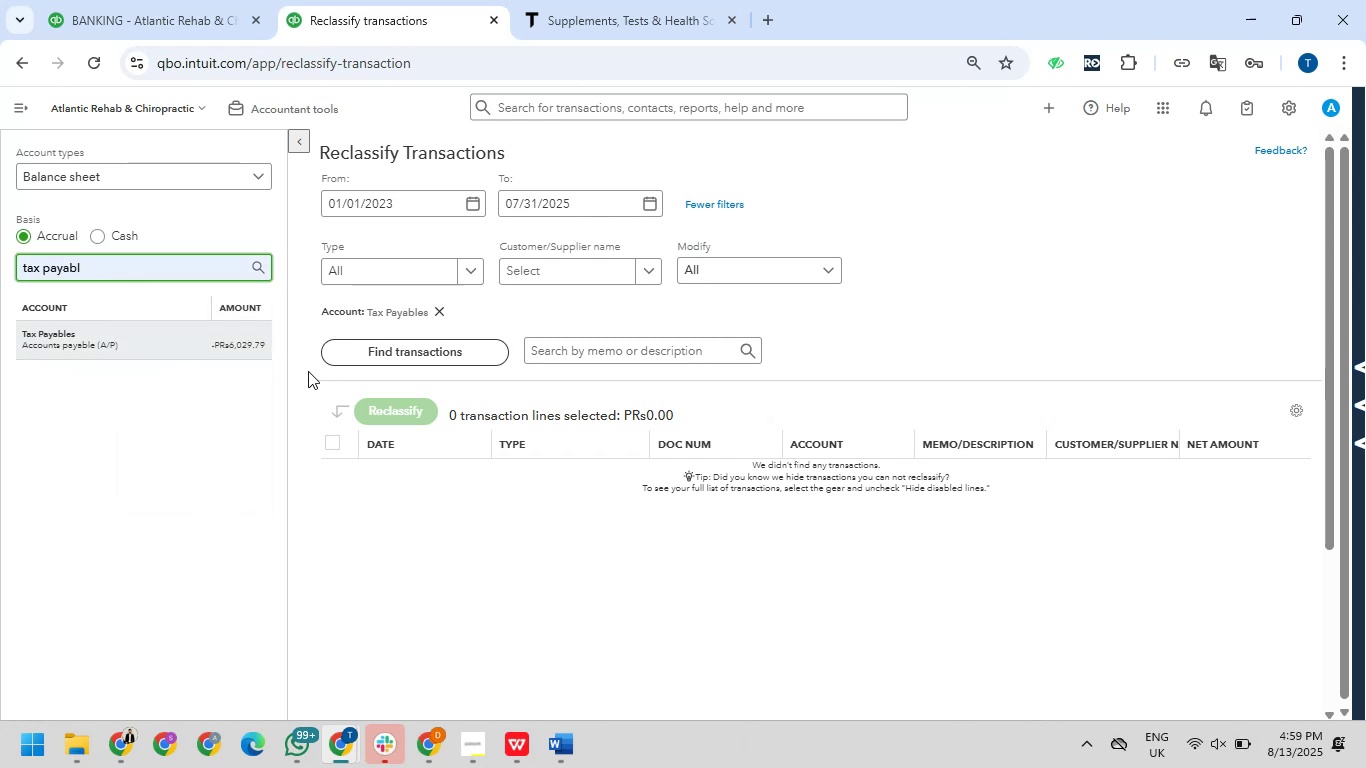 
left_click([119, 354])
 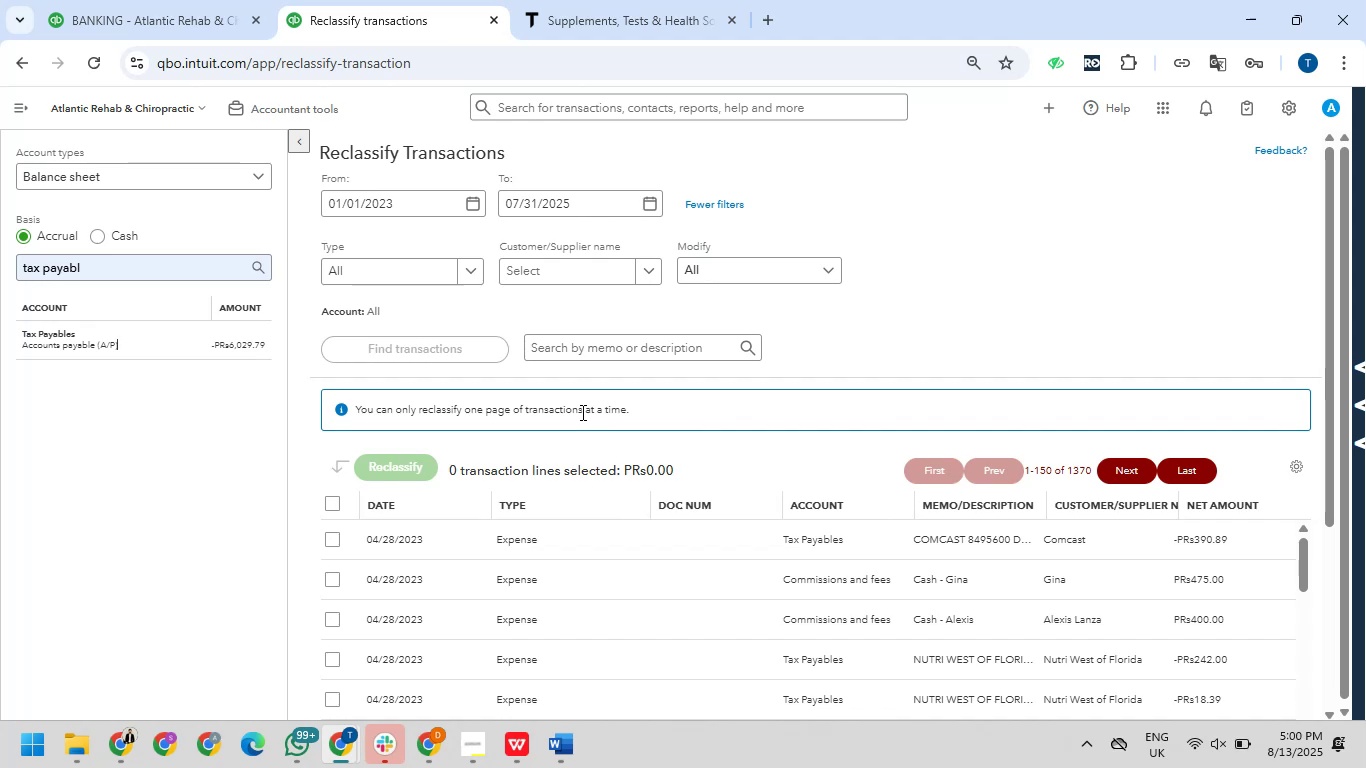 
wait(16.56)
 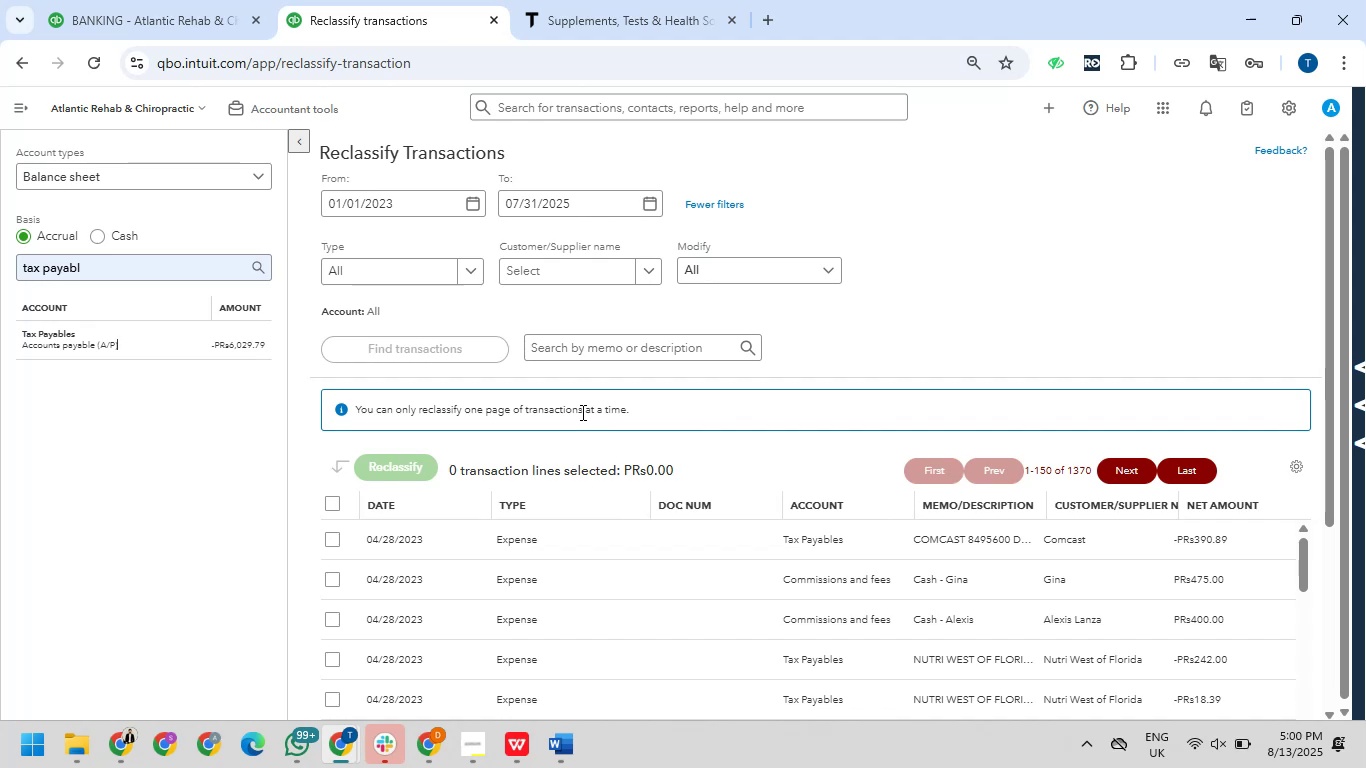 
left_click([425, 345])
 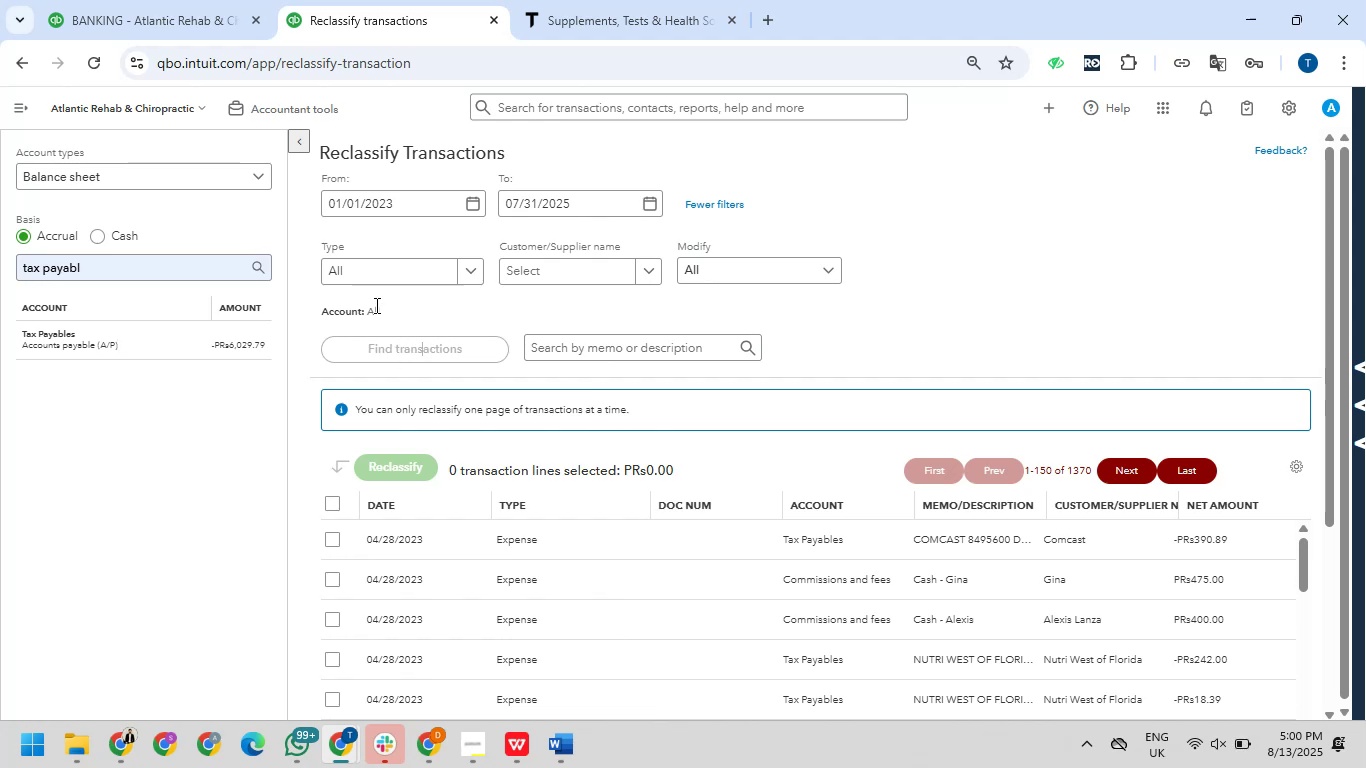 
left_click([374, 309])
 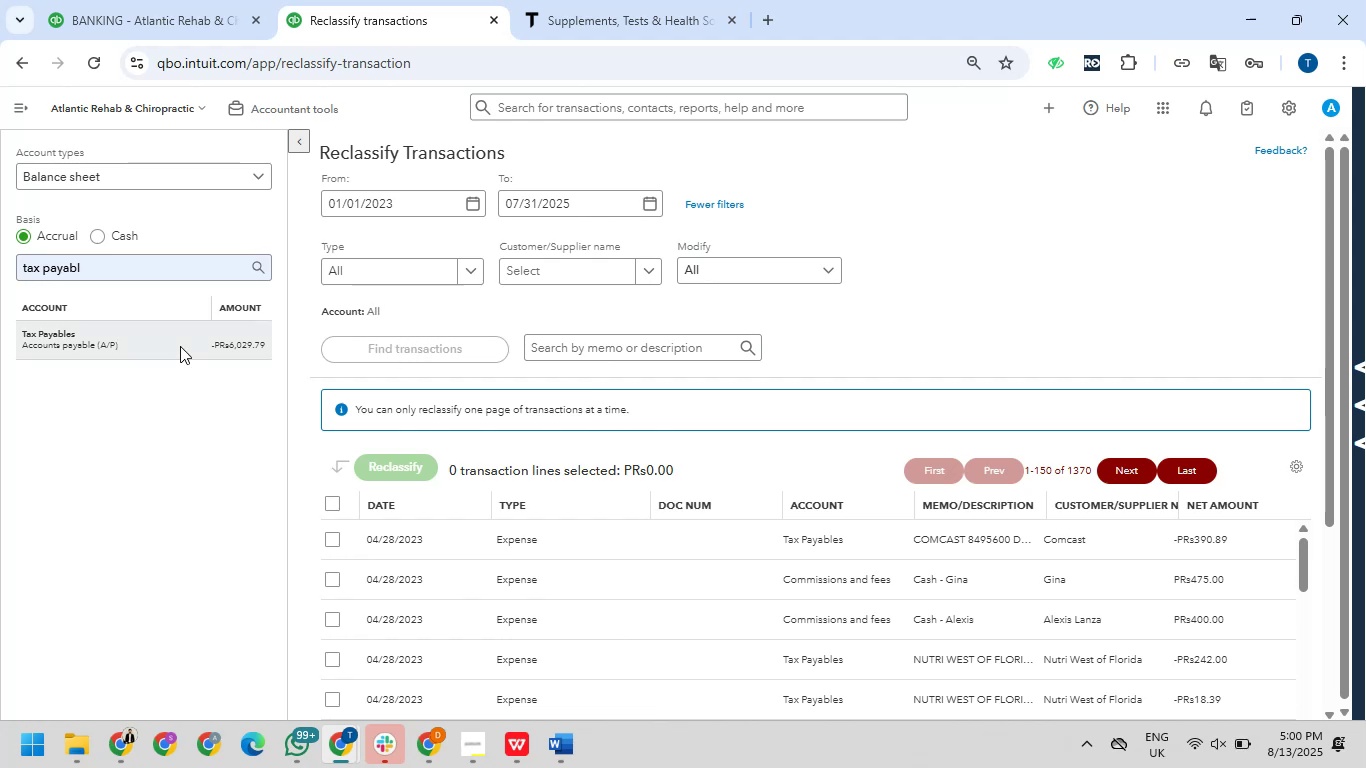 
left_click([173, 346])
 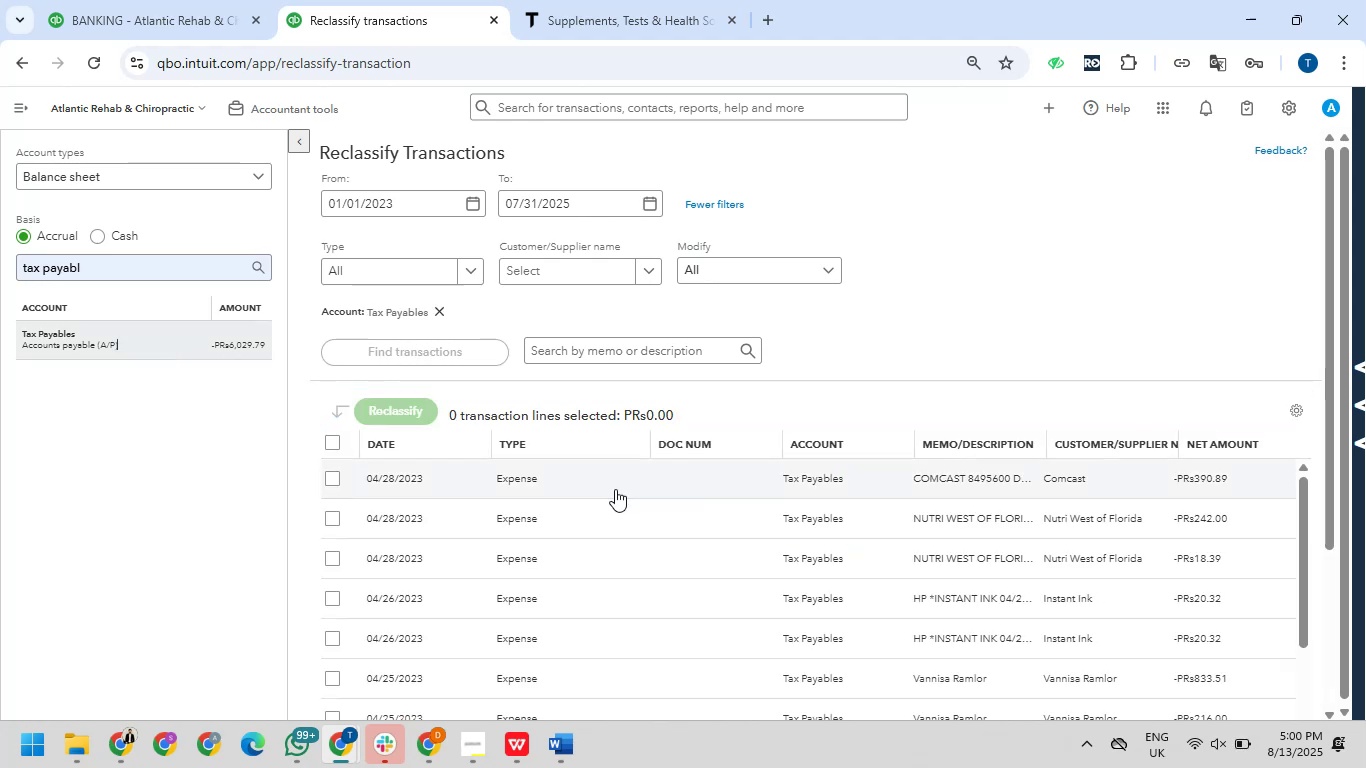 
scroll: coordinate [611, 476], scroll_direction: down, amount: 26.0
 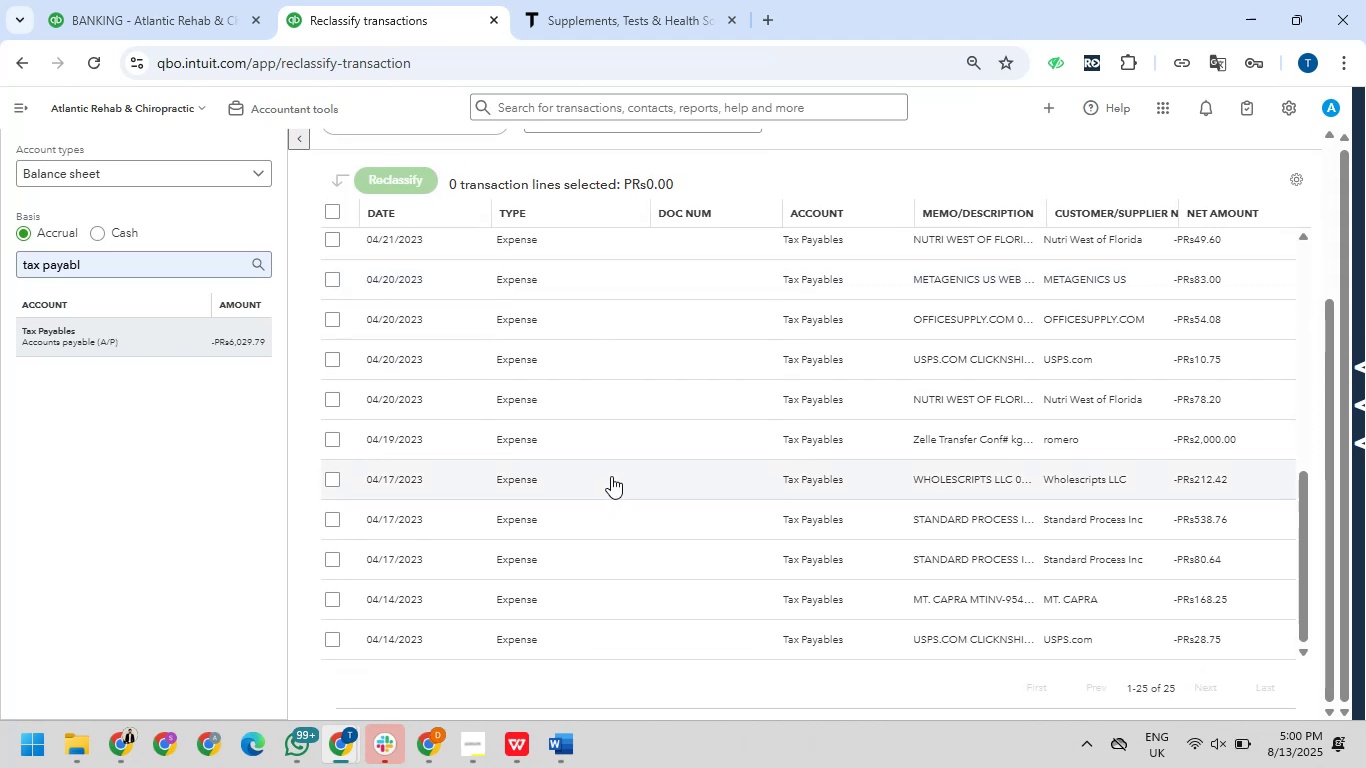 
scroll: coordinate [611, 476], scroll_direction: up, amount: 8.0
 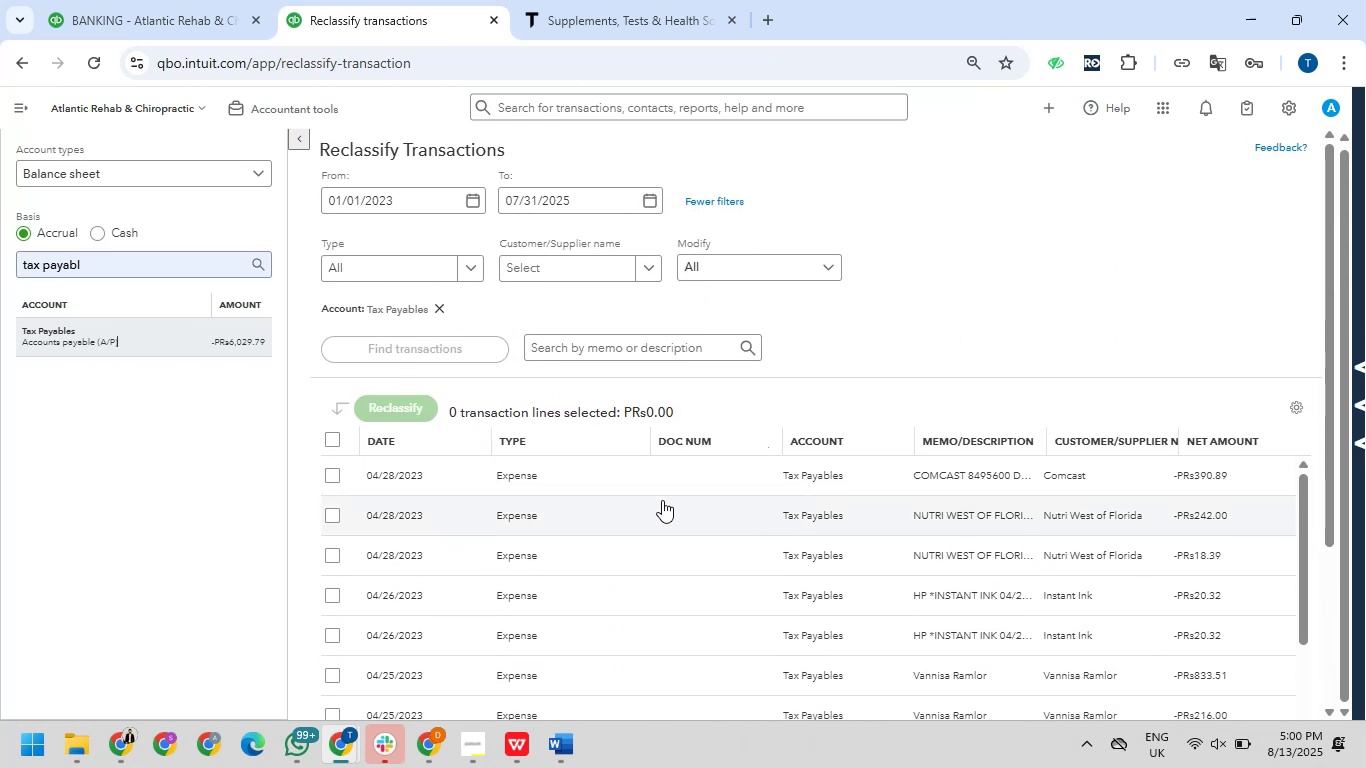 
left_click_drag(start_coordinate=[148, 0], to_coordinate=[157, 43])
 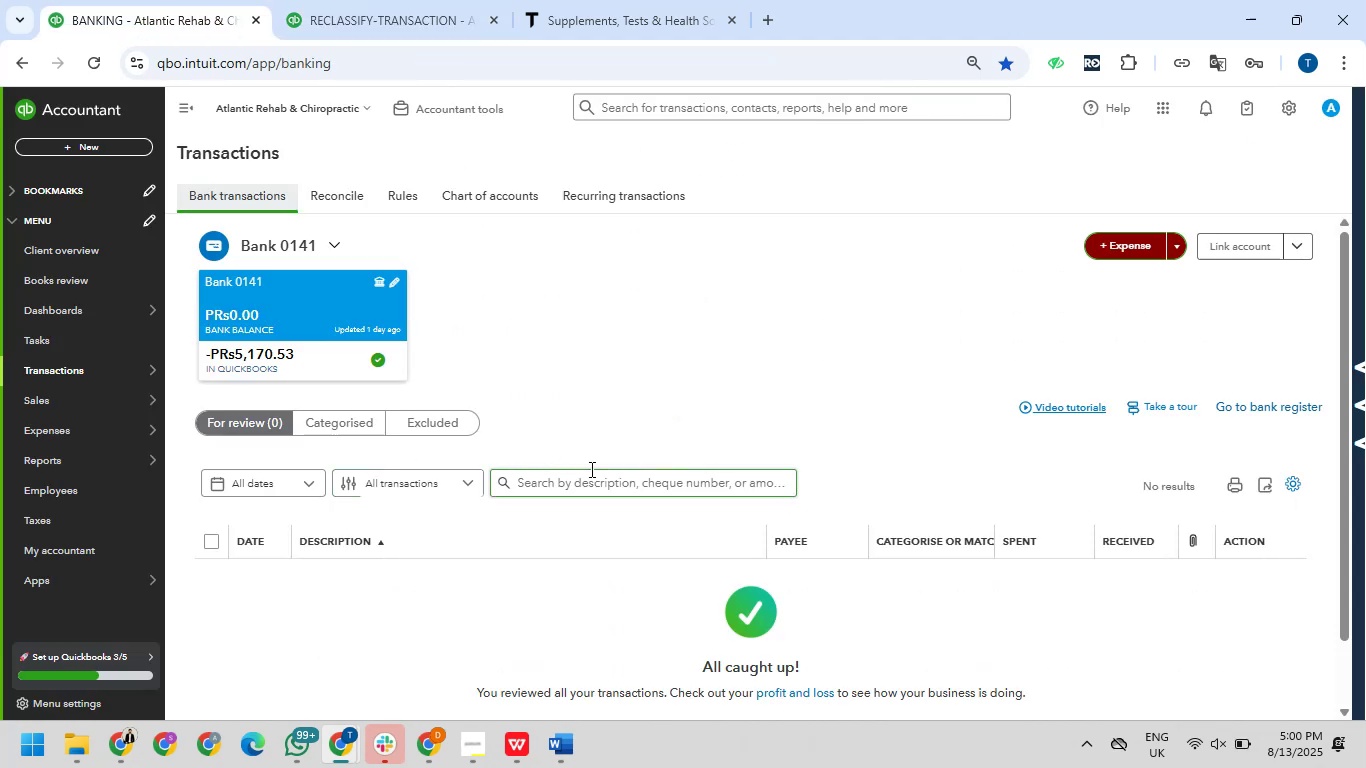 
left_click([589, 481])
 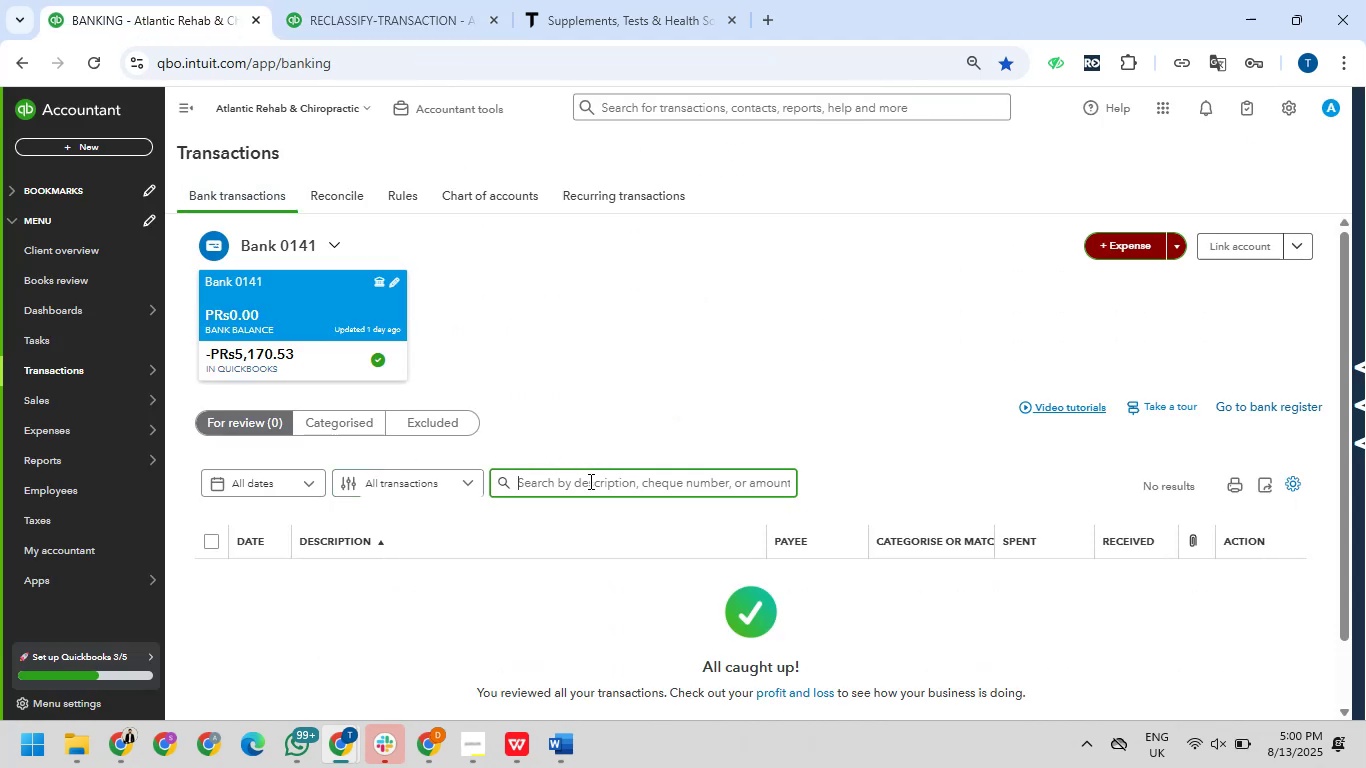 
type(comcast)
key(NumpadEnter)
 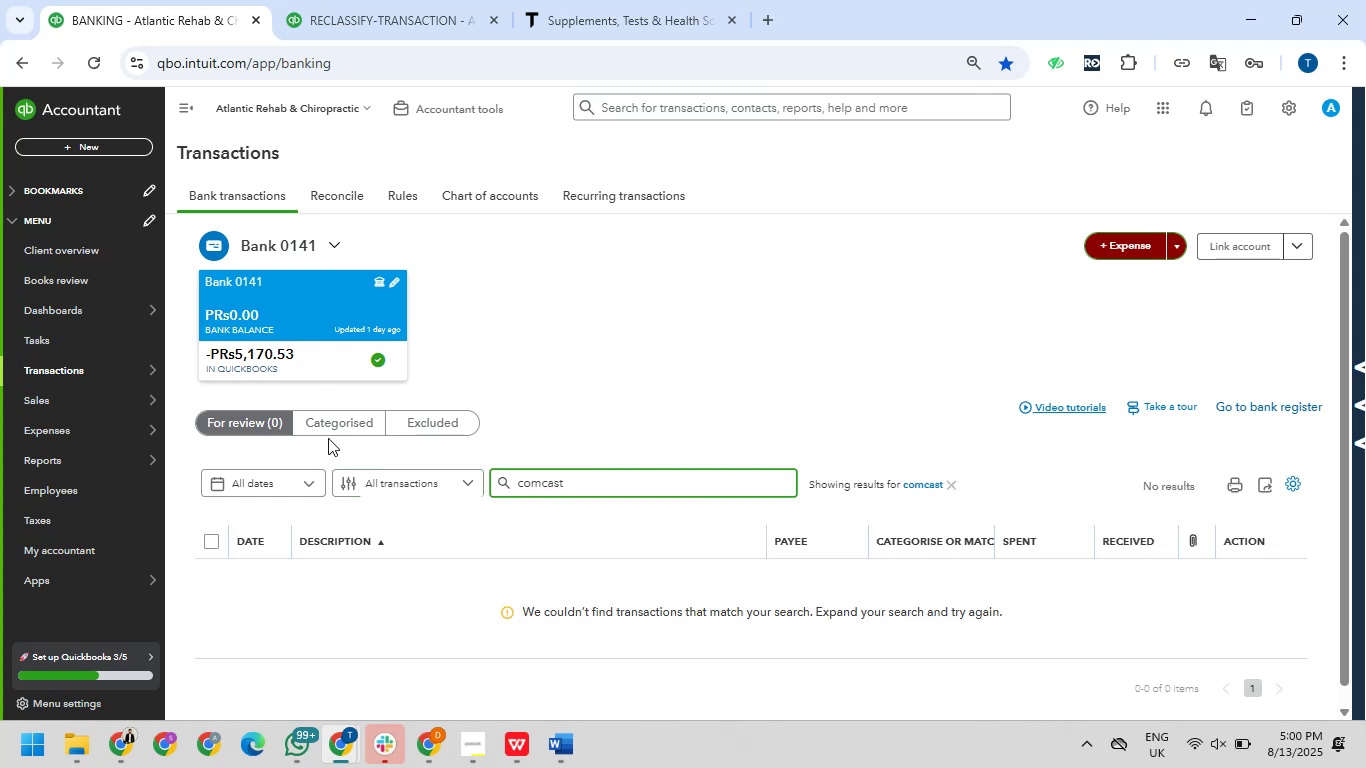 
left_click([328, 420])
 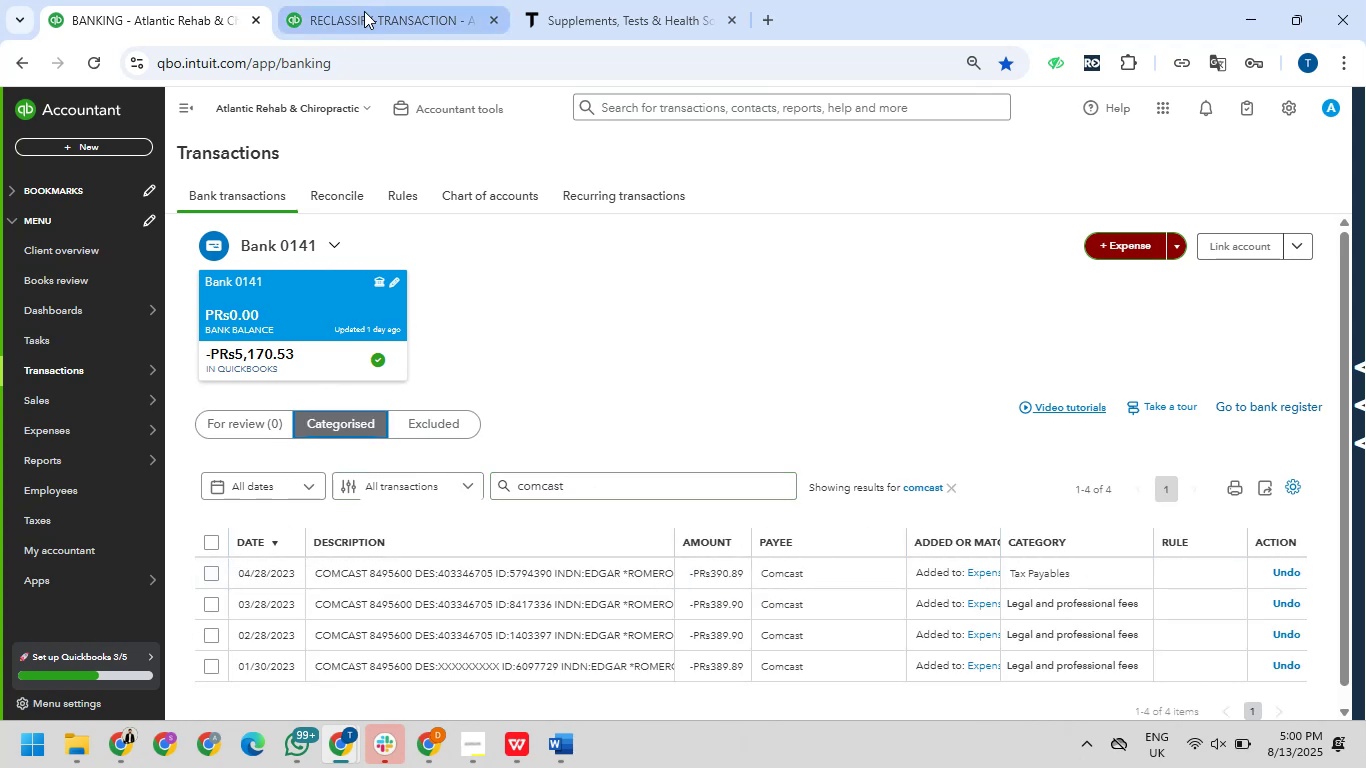 
wait(9.11)
 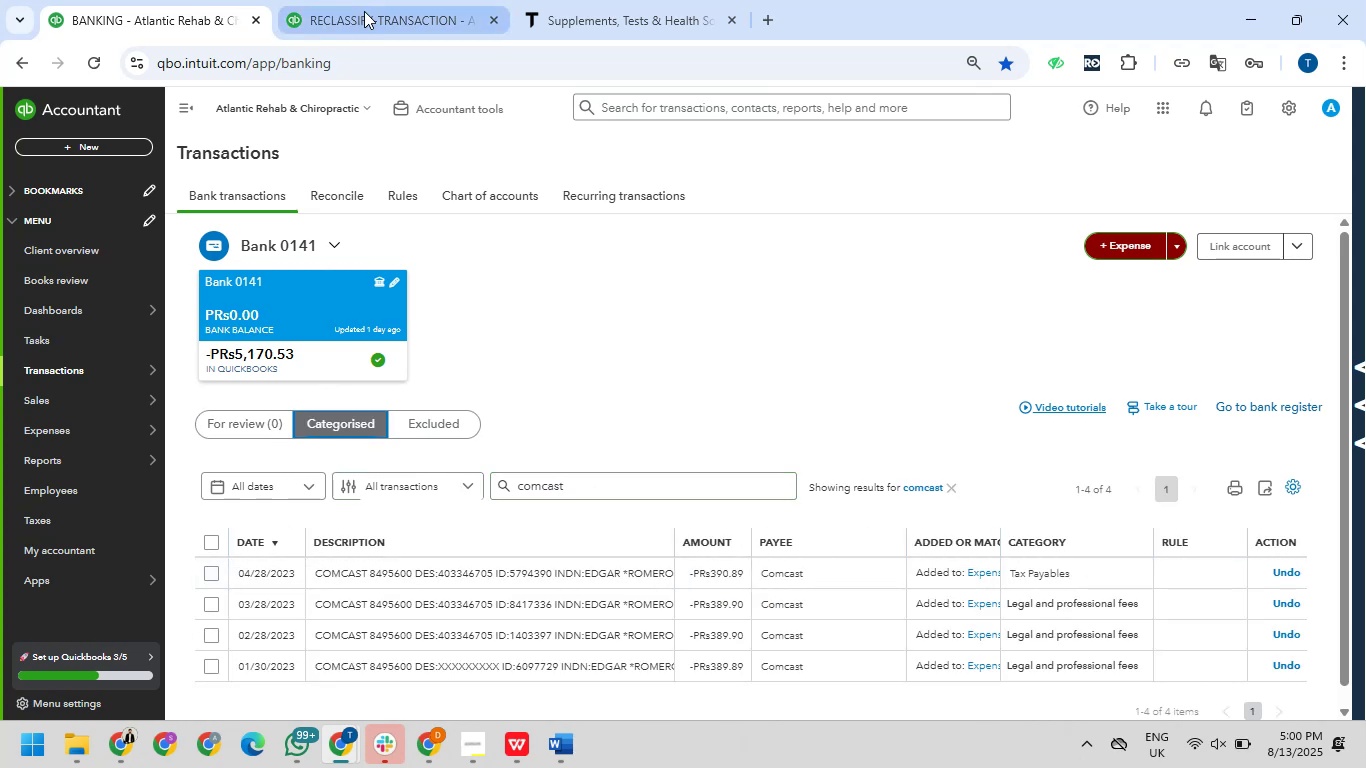 
left_click_drag(start_coordinate=[599, 0], to_coordinate=[599, 5])
 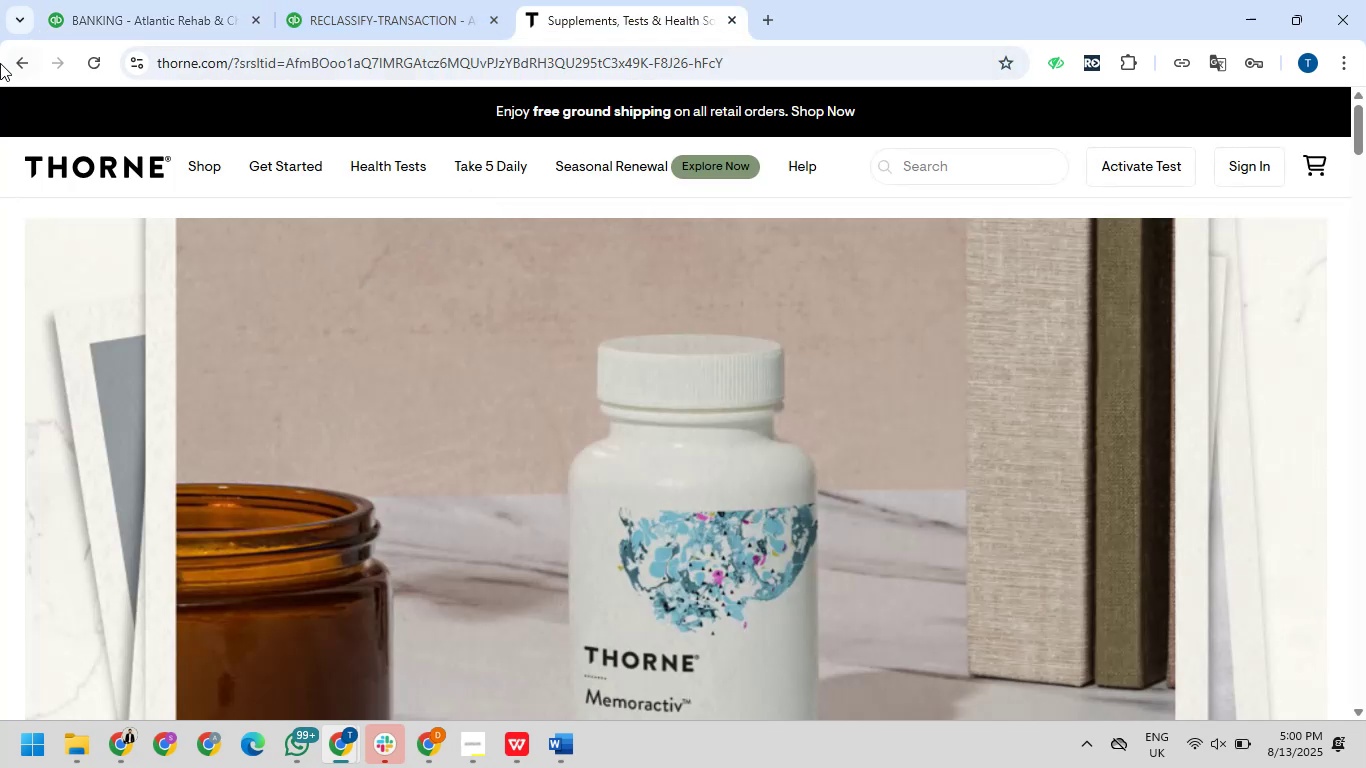 
left_click_drag(start_coordinate=[12, 54], to_coordinate=[18, 65])
 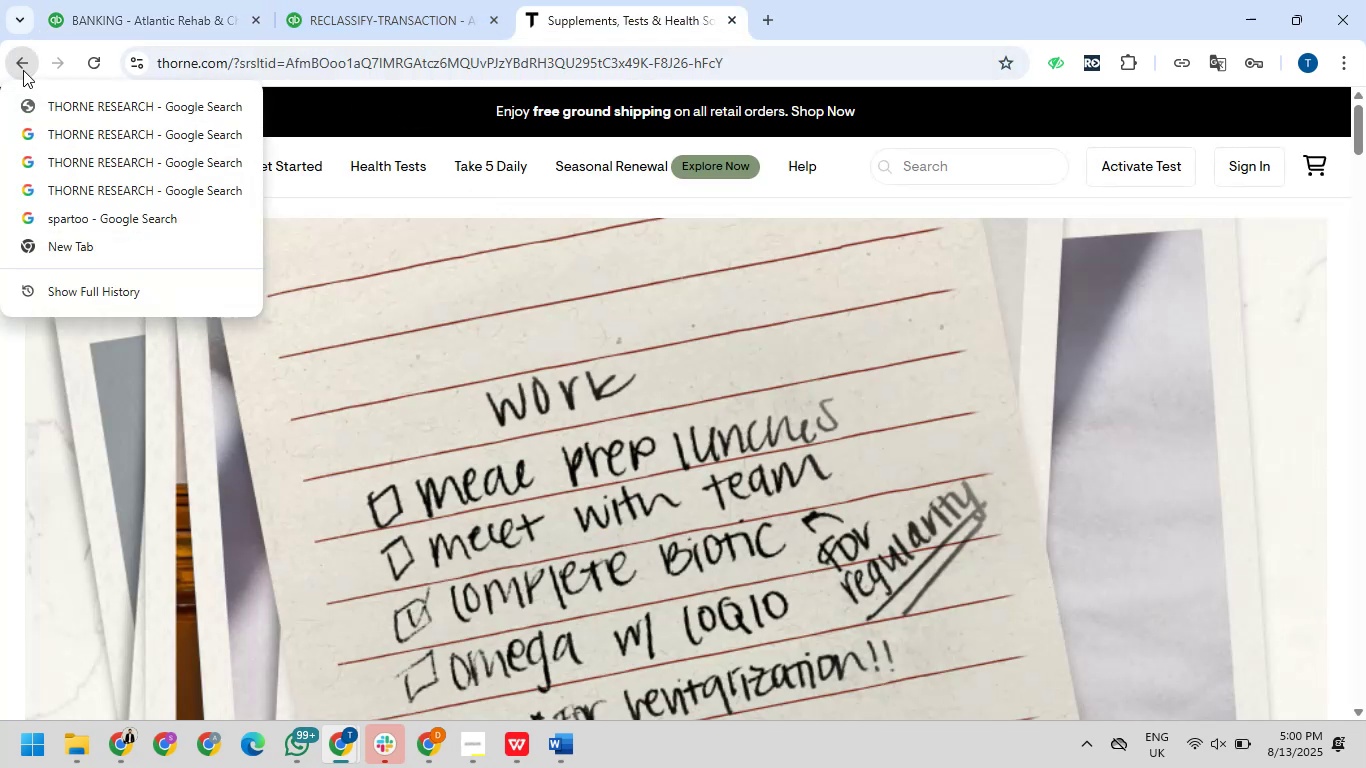 
left_click_drag(start_coordinate=[16, 58], to_coordinate=[16, 66])
 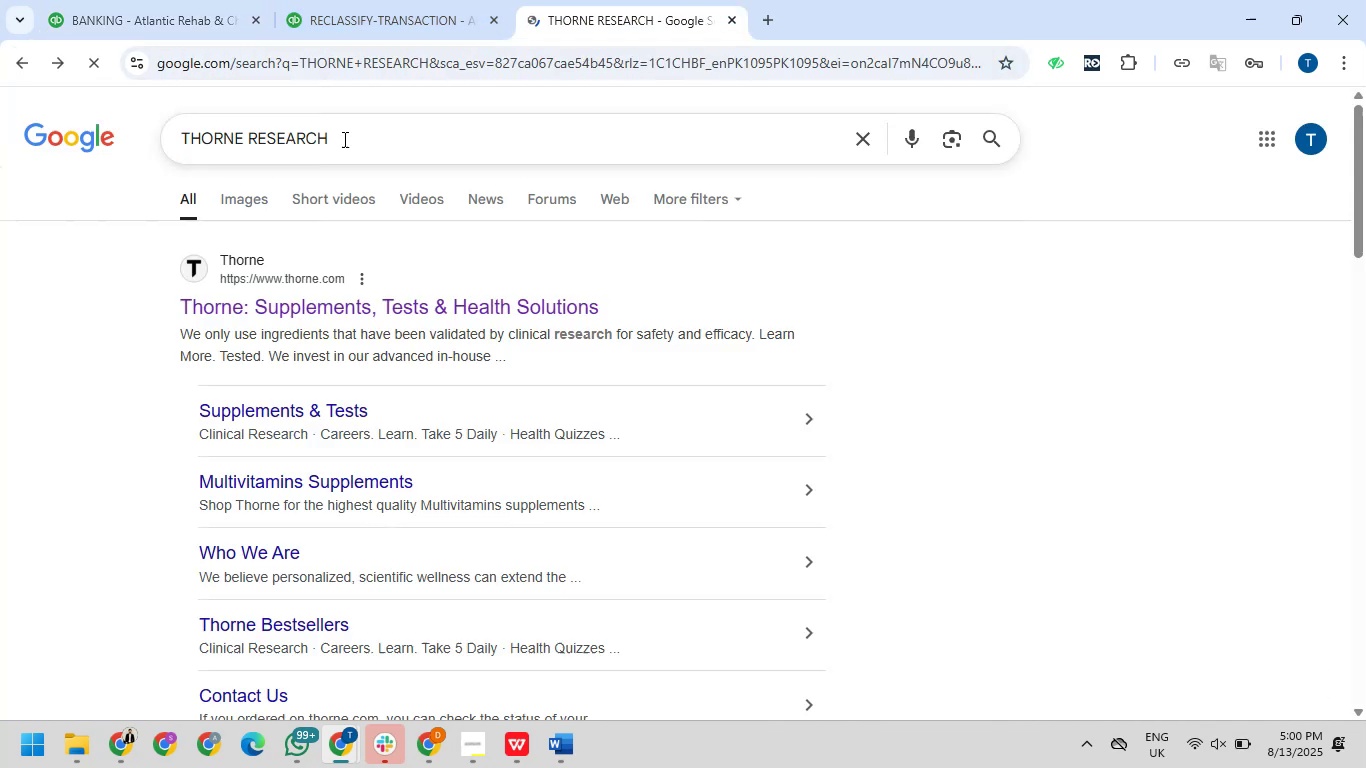 
left_click([343, 139])
 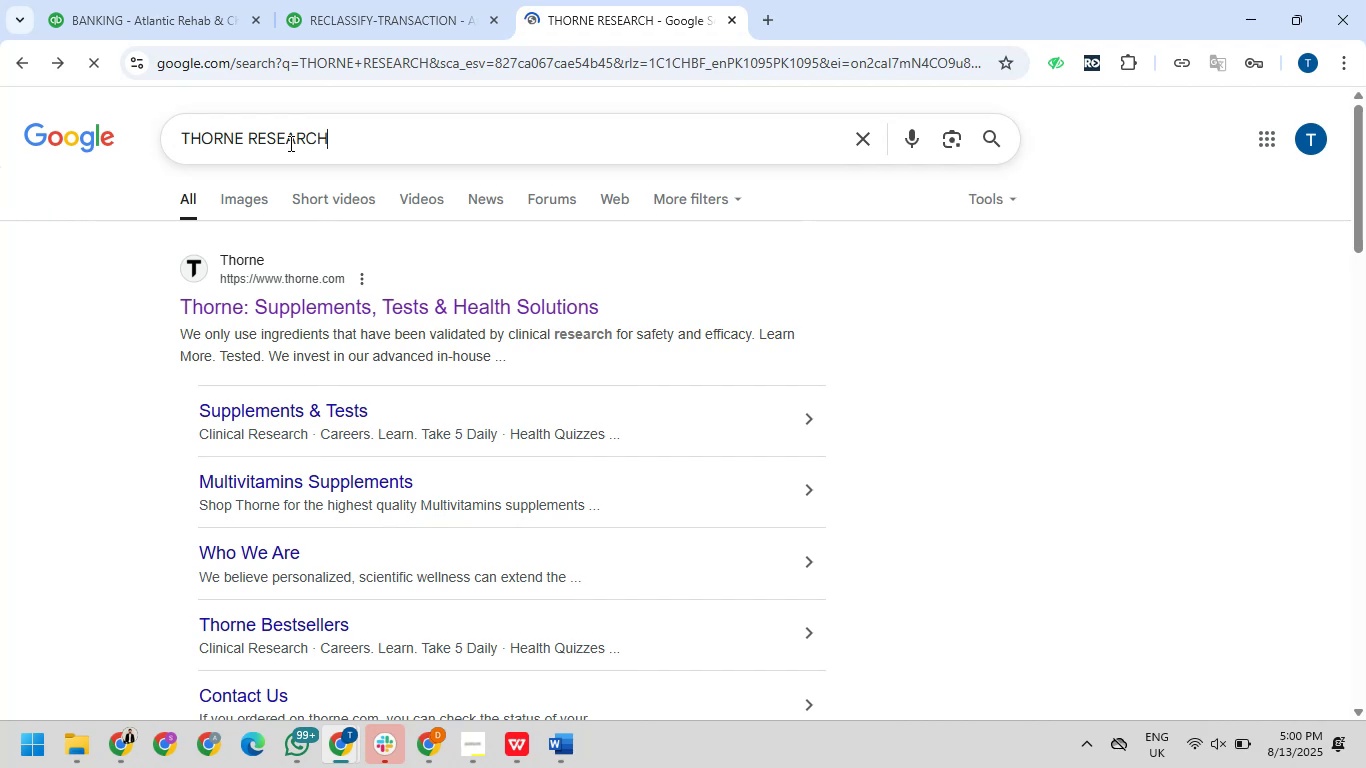 
left_click_drag(start_coordinate=[340, 140], to_coordinate=[62, 167])
 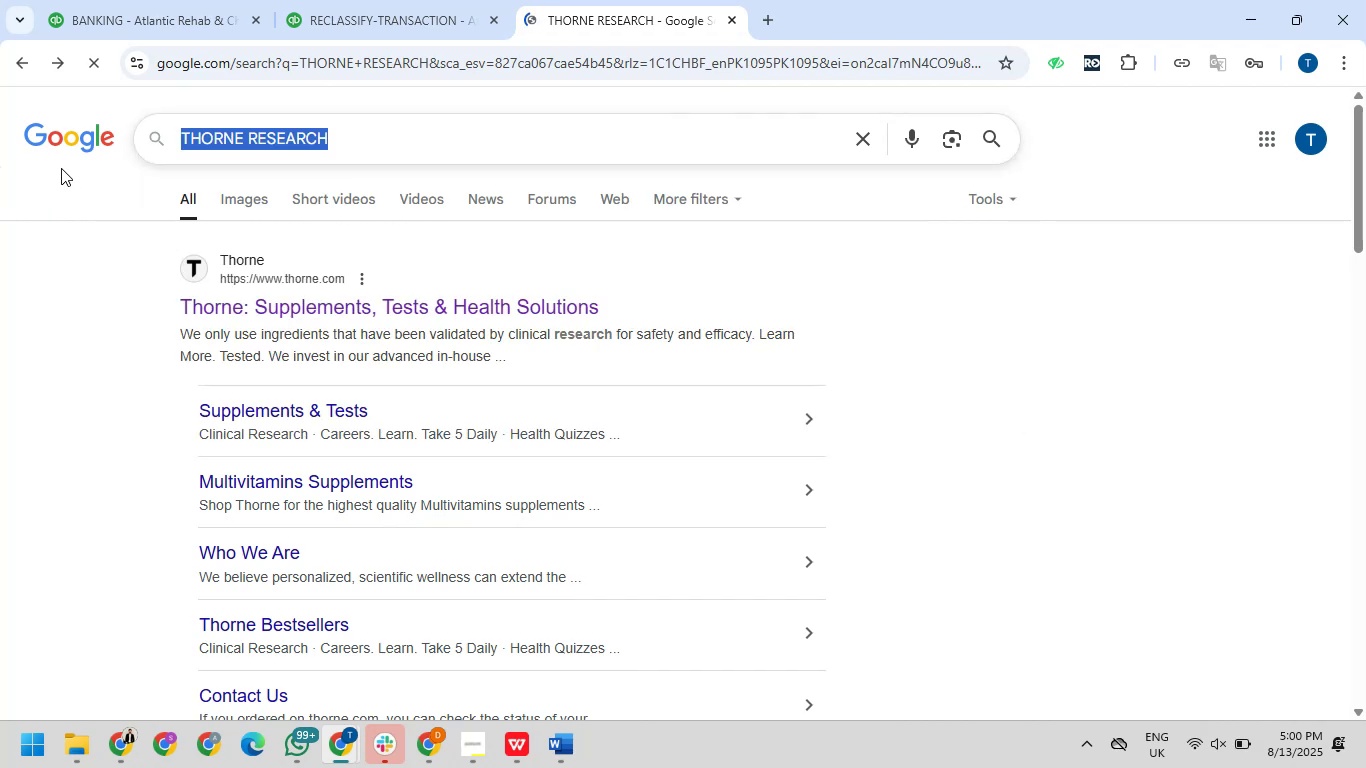 
type(comcast)
key(NumpadEnter)
 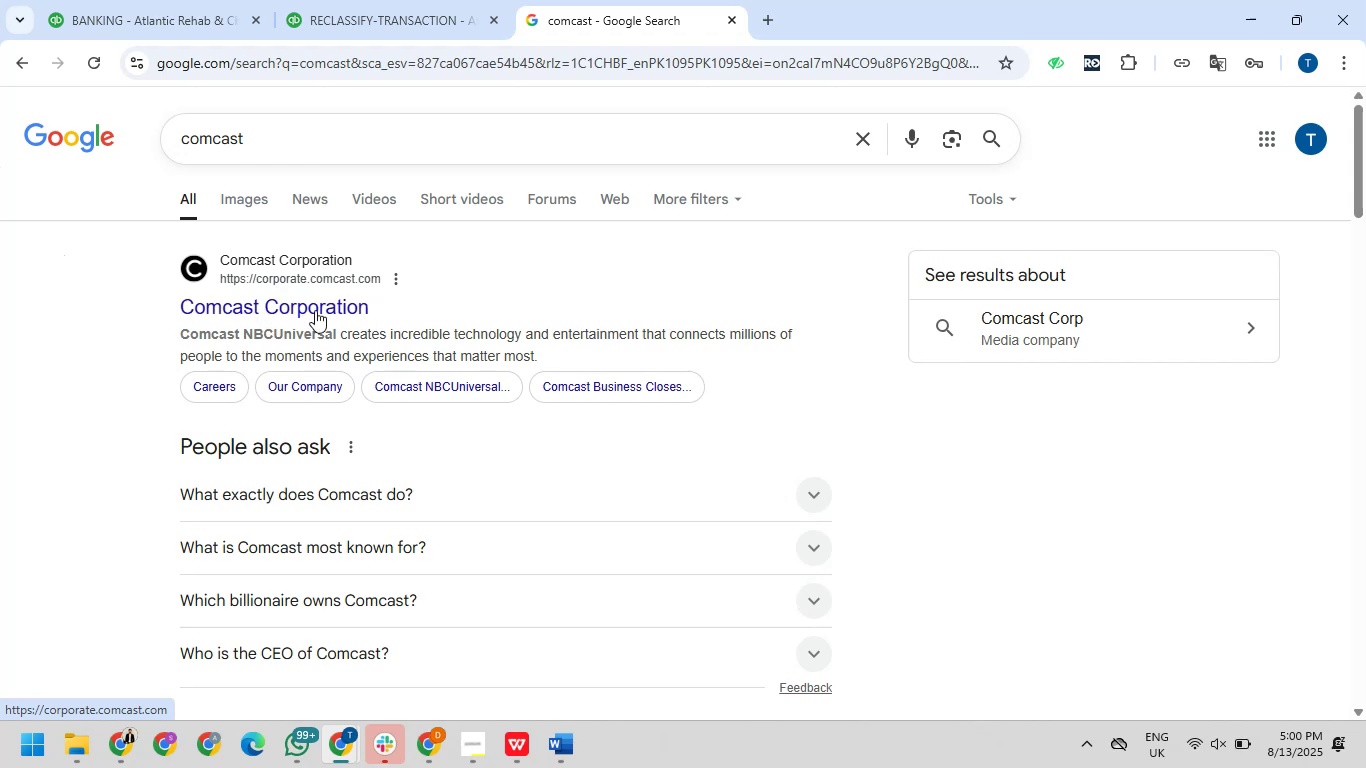 
wait(7.24)
 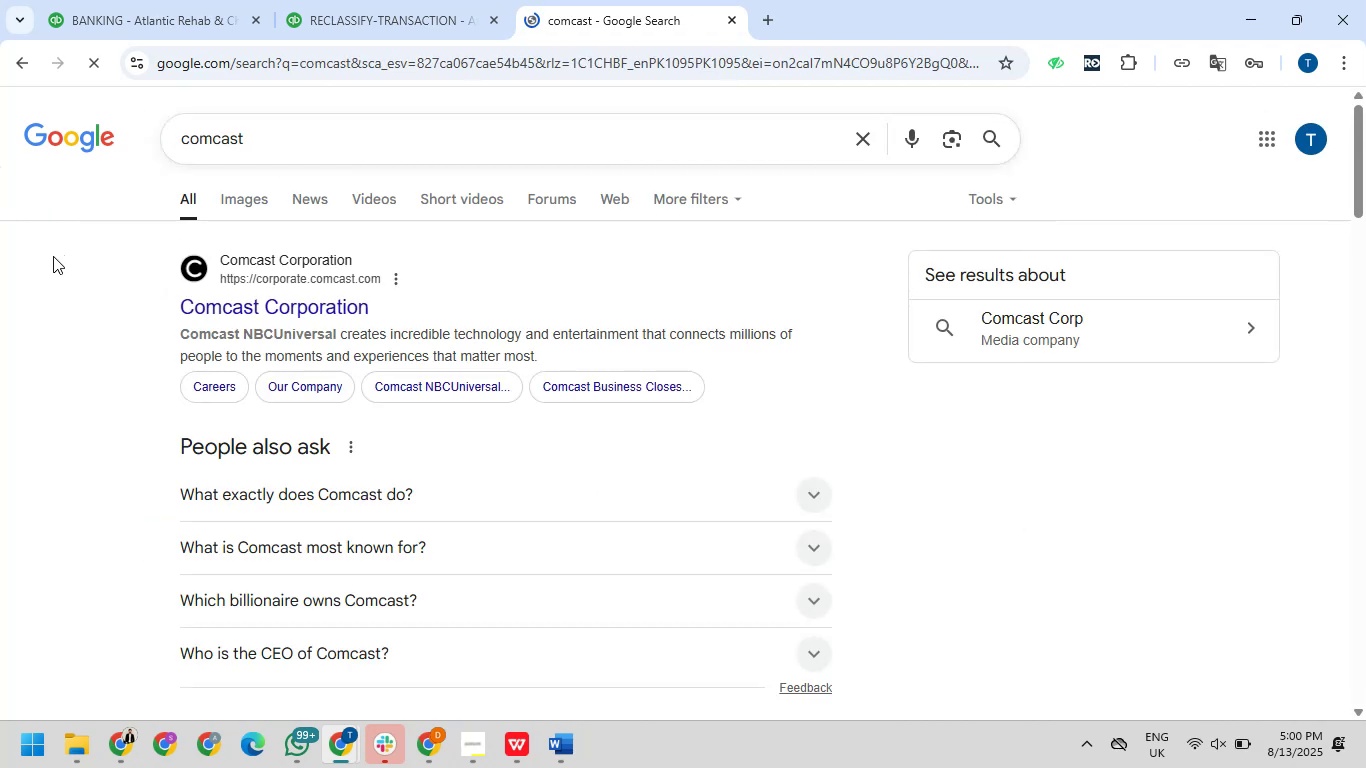 
left_click([315, 0])
 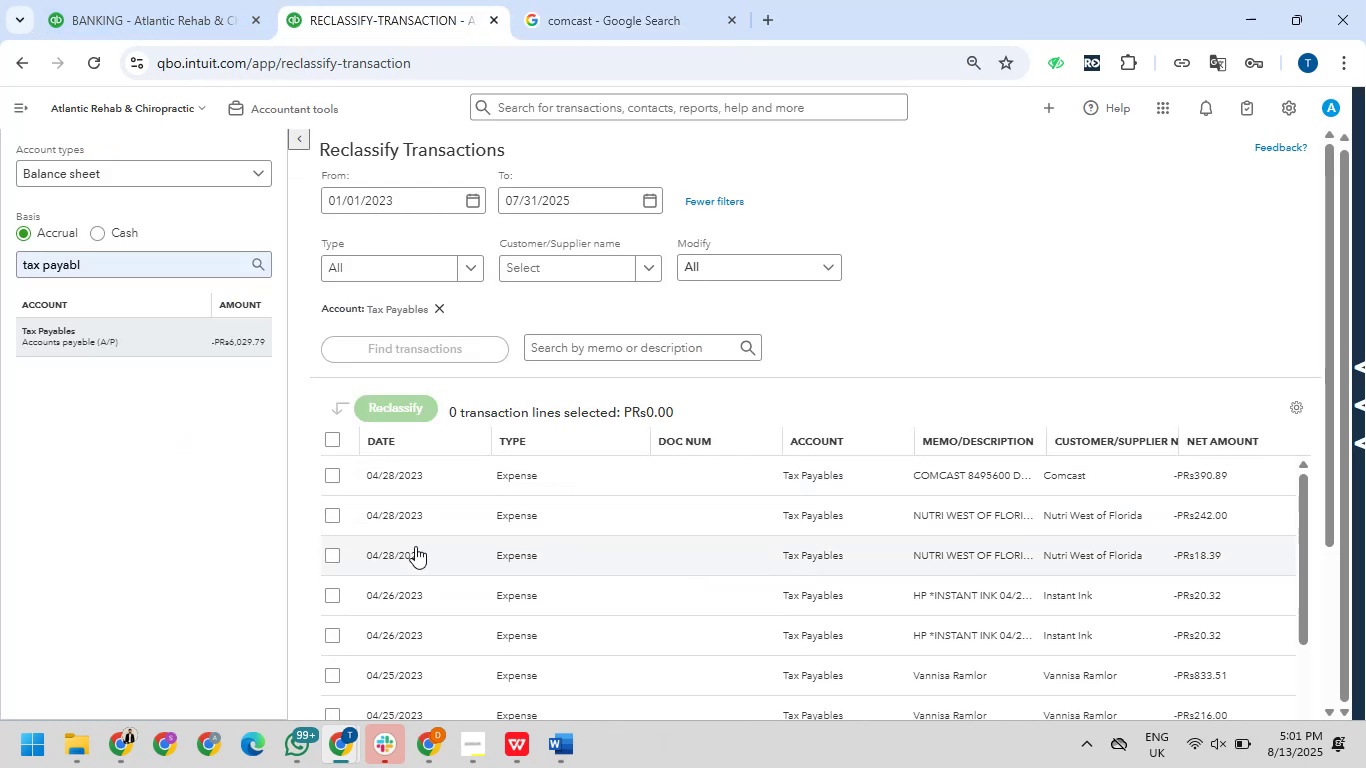 
left_click([326, 474])
 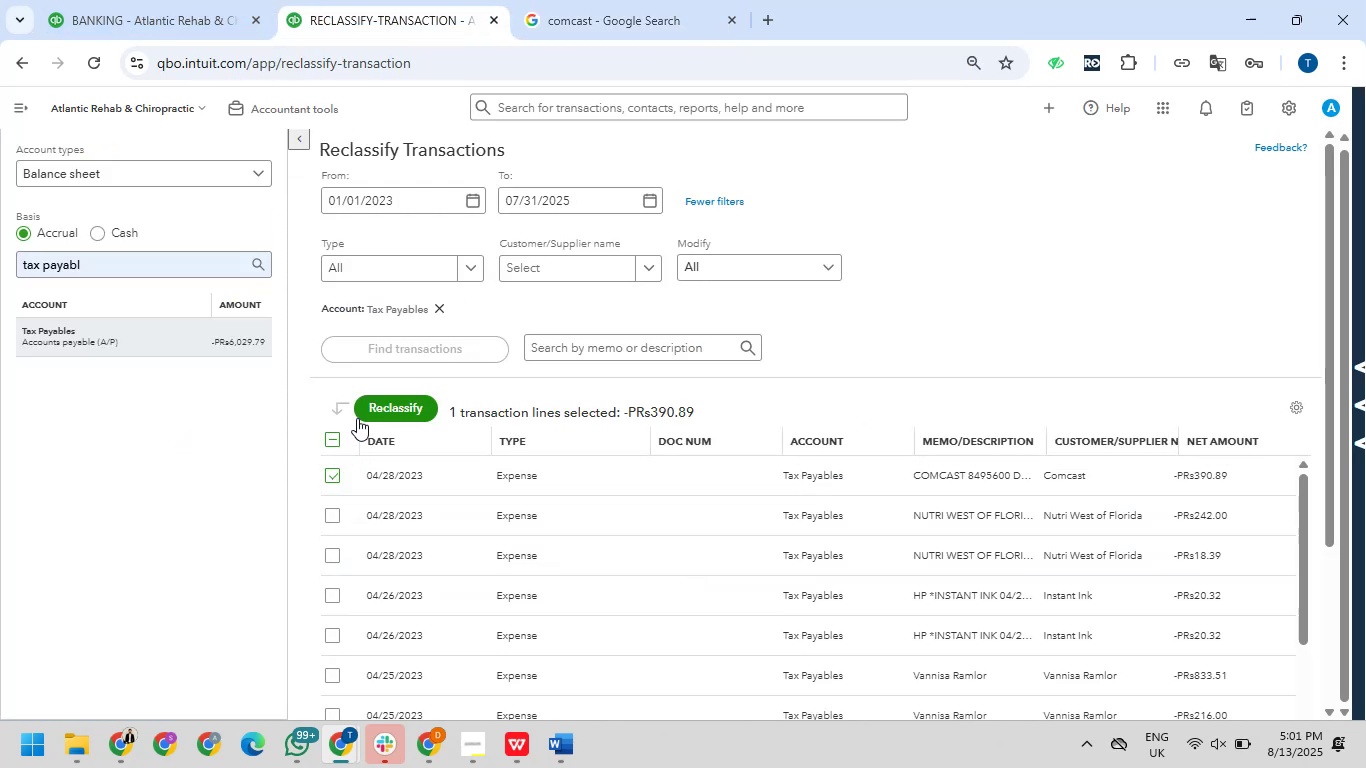 
left_click([361, 407])
 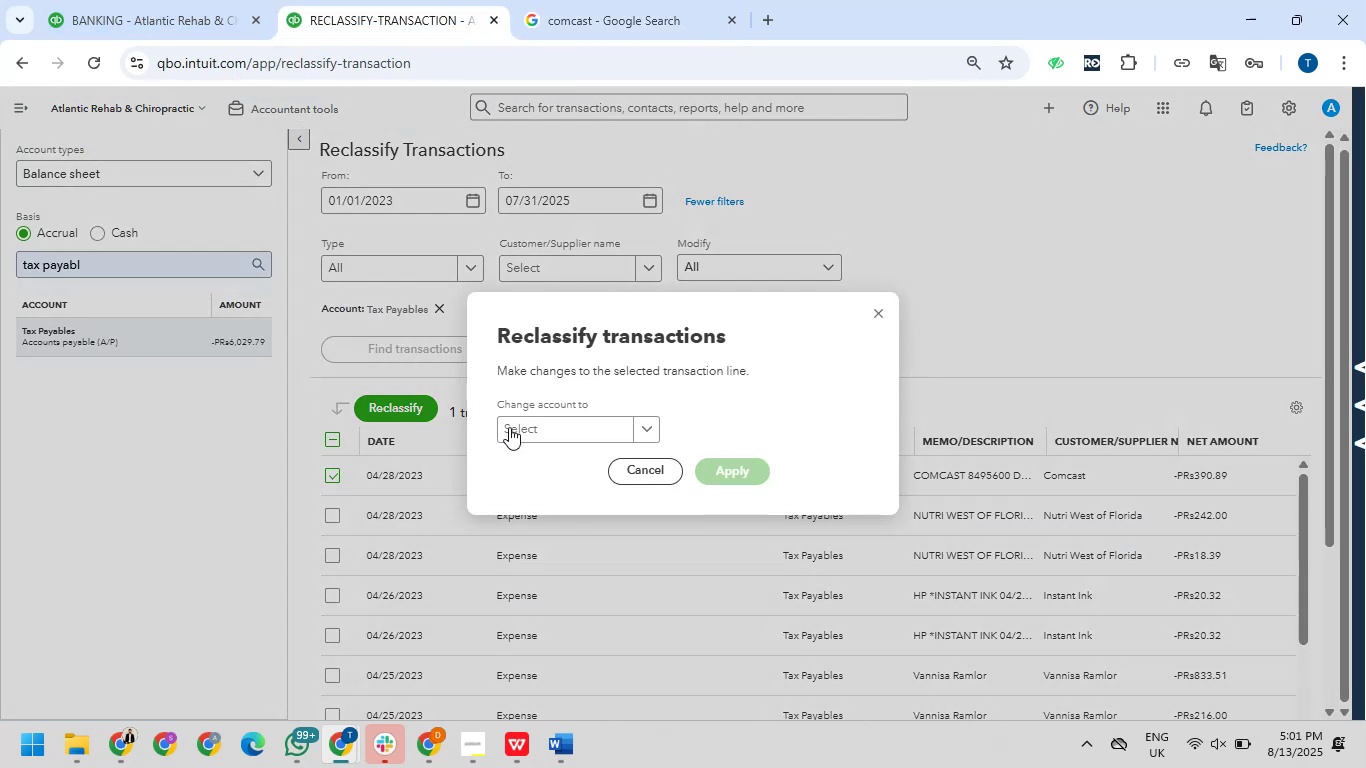 
left_click([509, 427])
 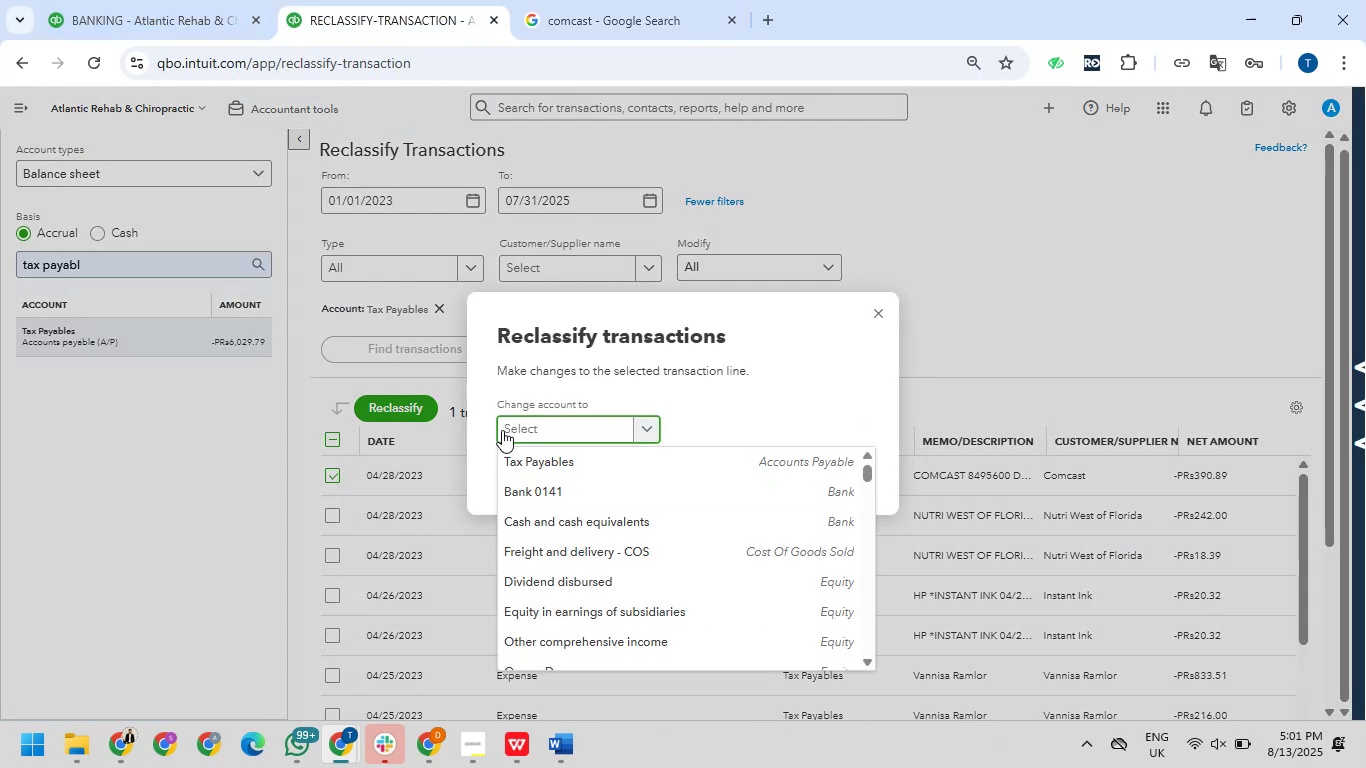 
type(legal)
 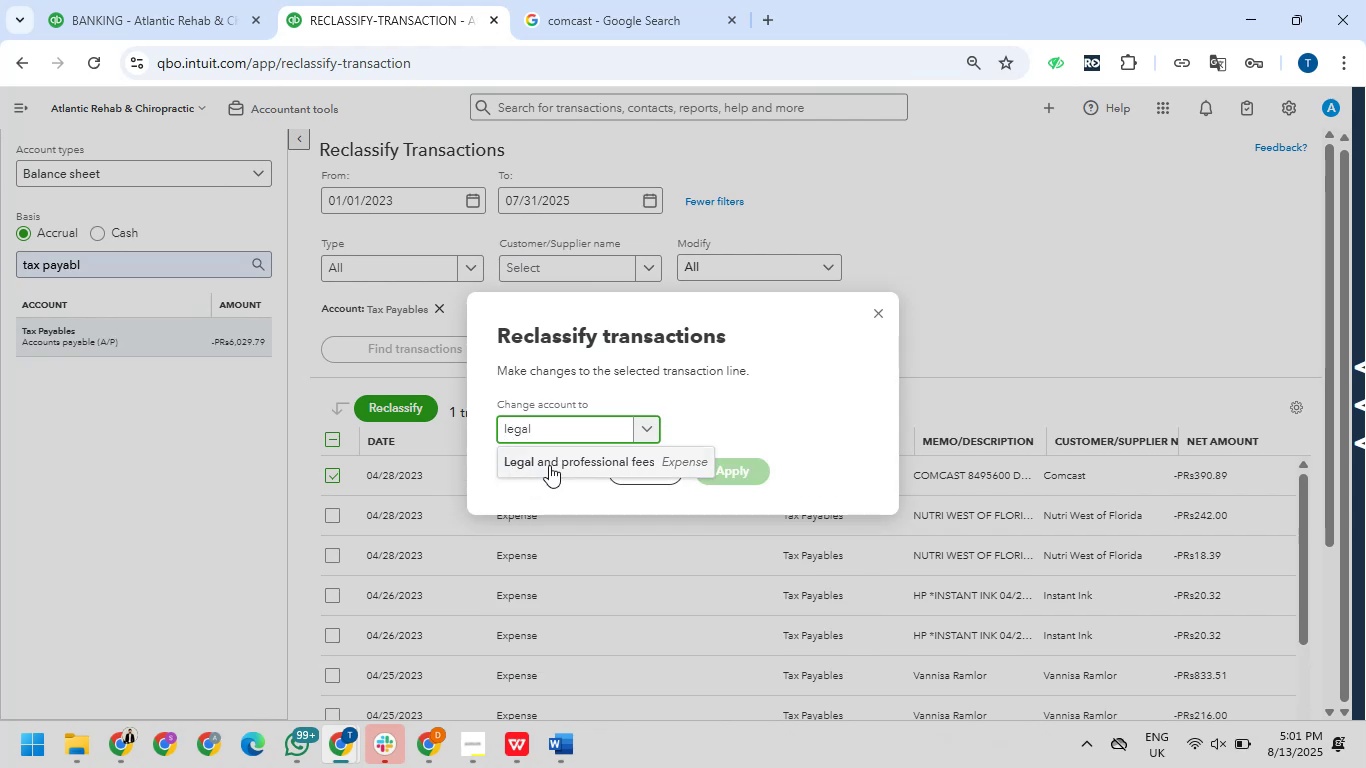 
left_click([583, 468])
 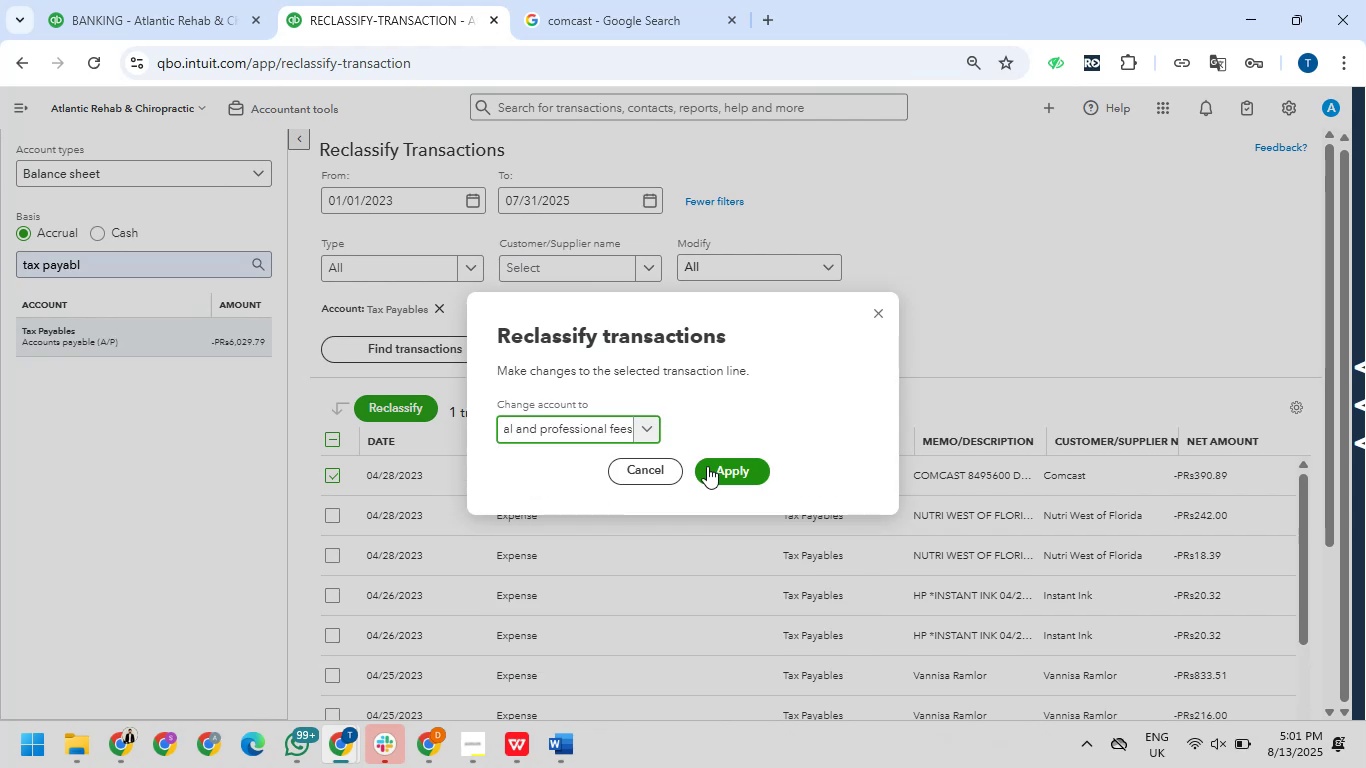 
left_click([718, 467])
 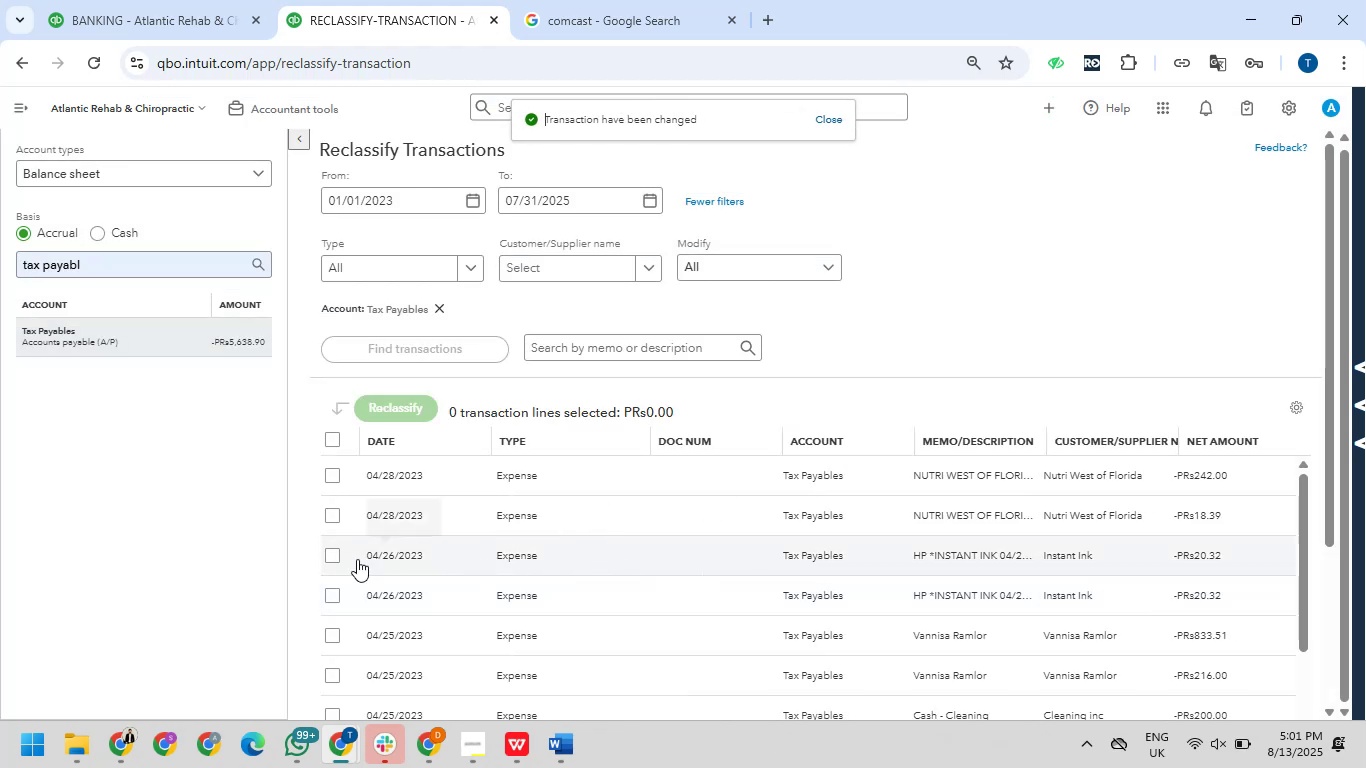 
wait(5.35)
 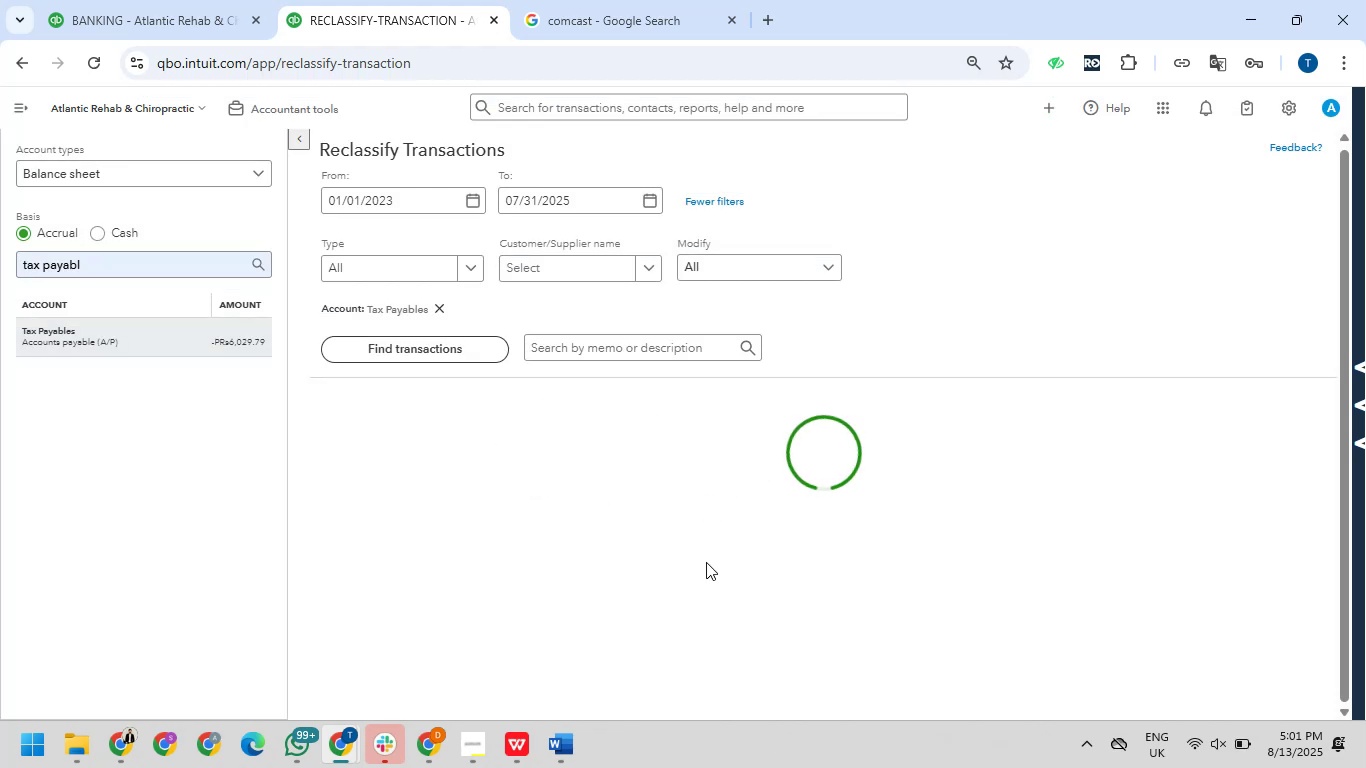 
left_click_drag(start_coordinate=[910, 471], to_coordinate=[955, 466])
 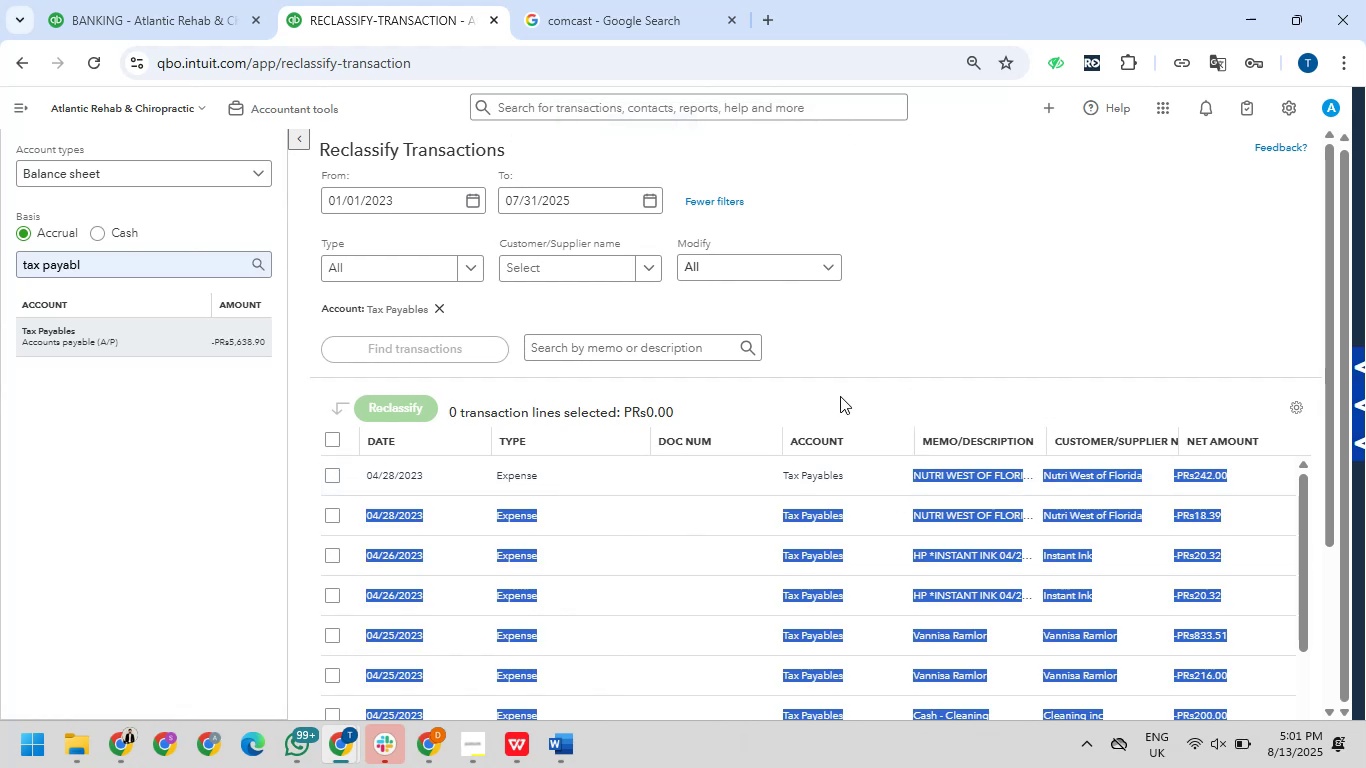 
left_click([840, 396])
 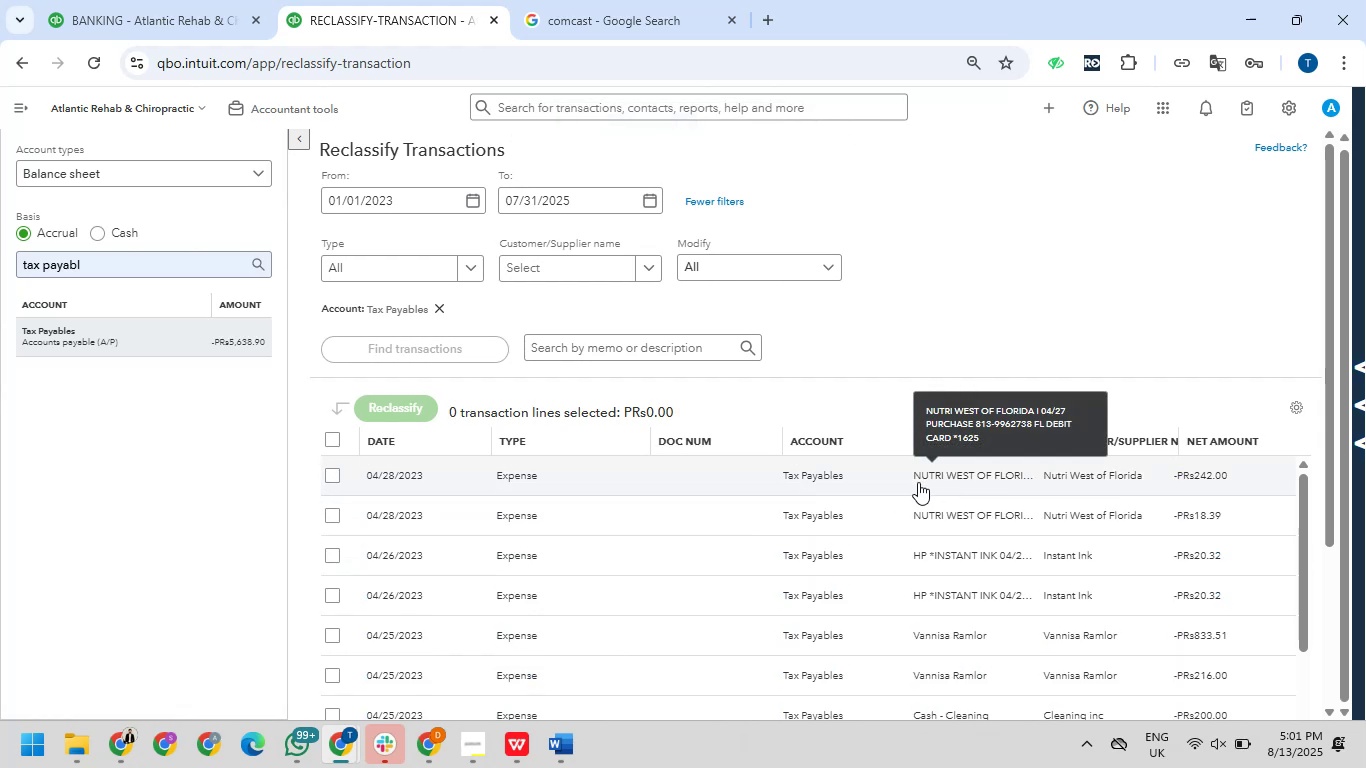 
left_click_drag(start_coordinate=[915, 472], to_coordinate=[974, 474])
 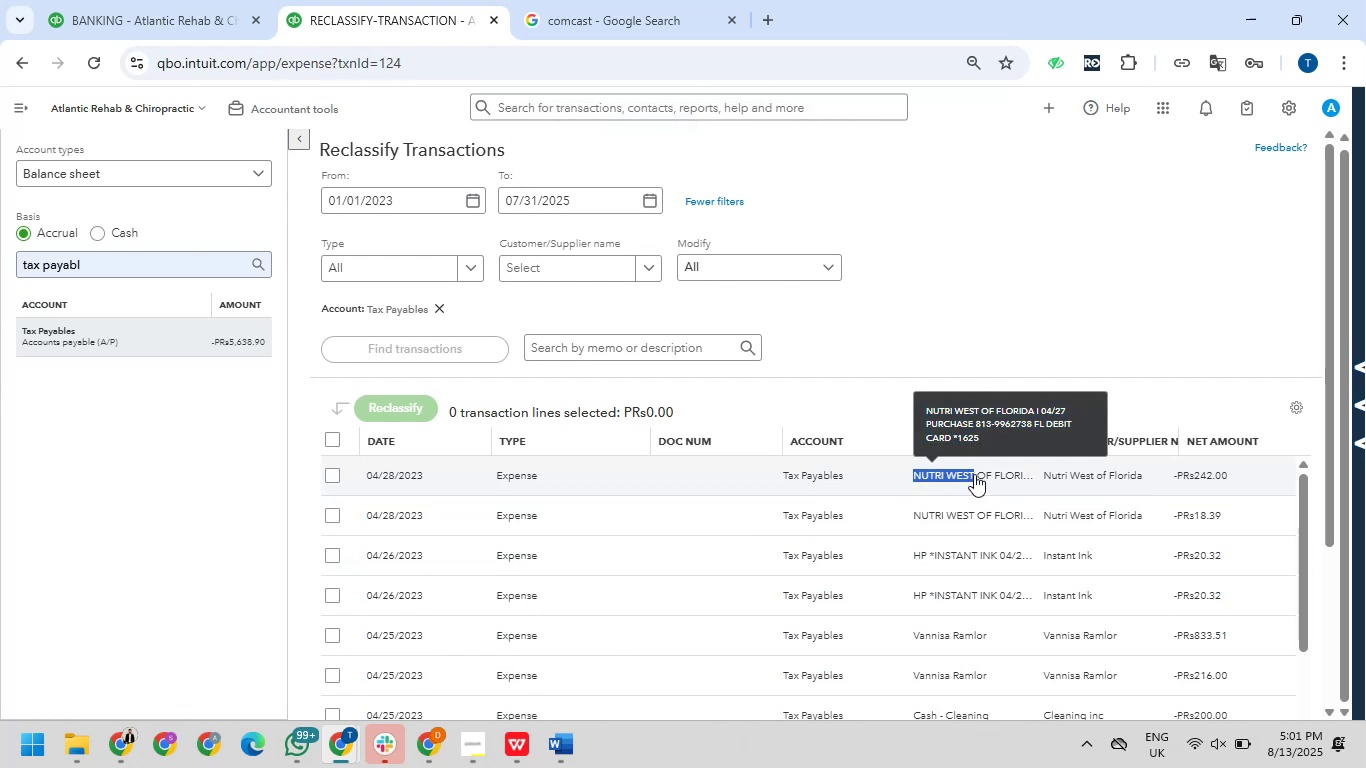 
key(Control+C)
 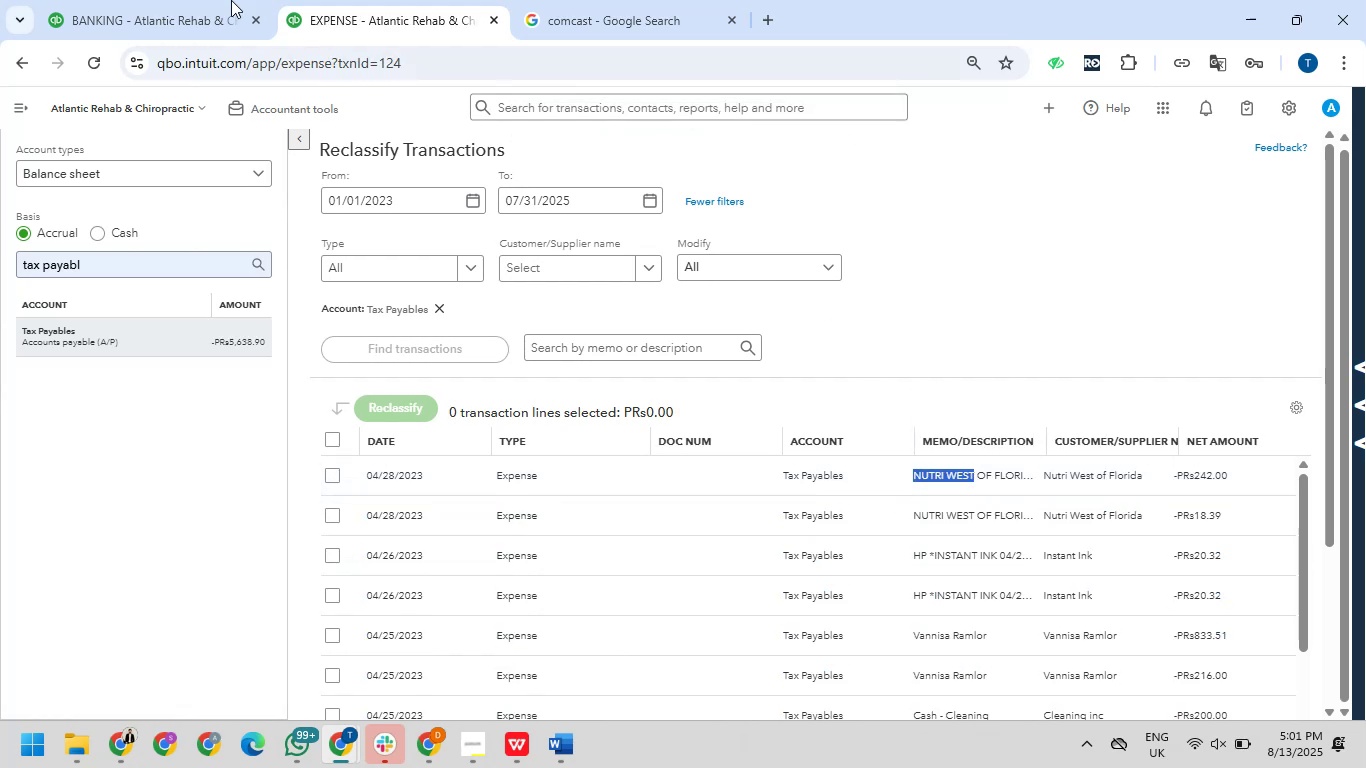 
left_click_drag(start_coordinate=[68, 0], to_coordinate=[145, 7])
 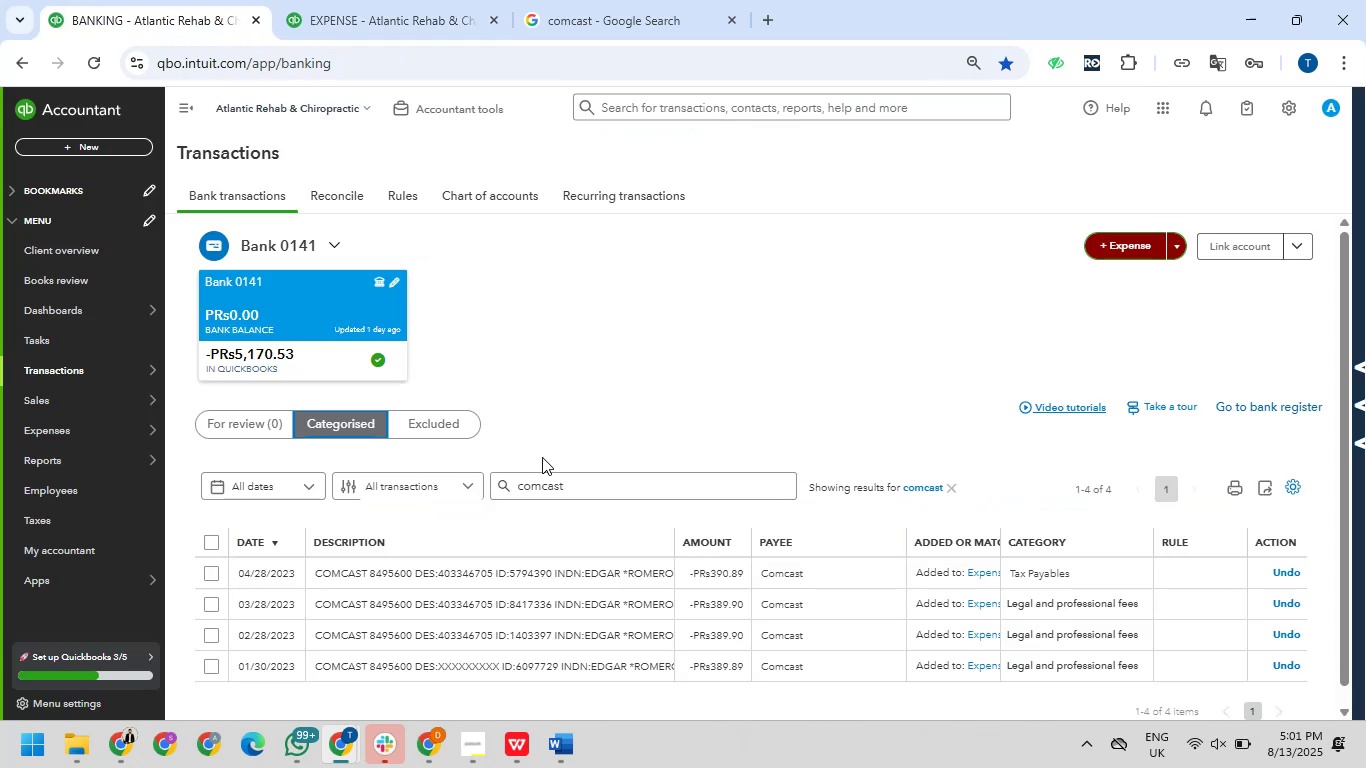 
left_click_drag(start_coordinate=[593, 489], to_coordinate=[577, 479])
 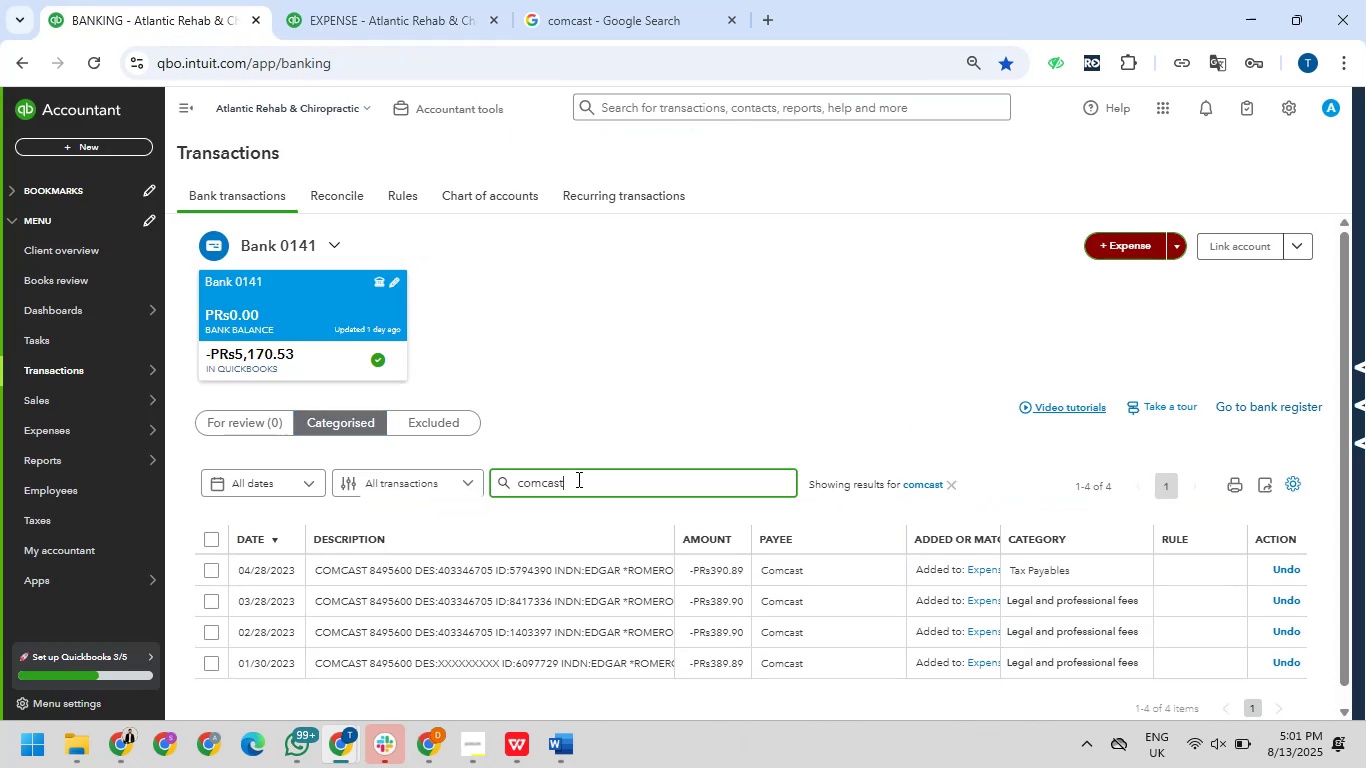 
left_click_drag(start_coordinate=[577, 479], to_coordinate=[487, 483])
 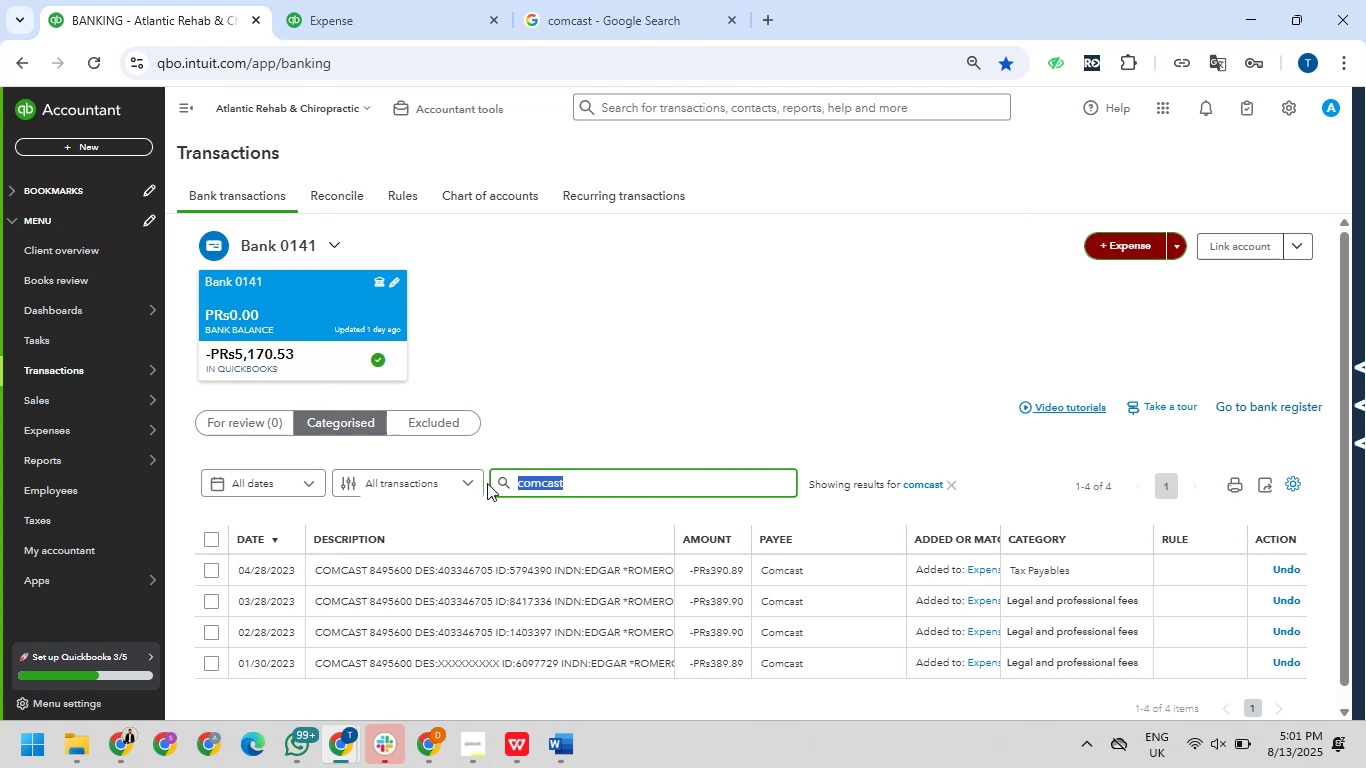 
key(Control+V)
 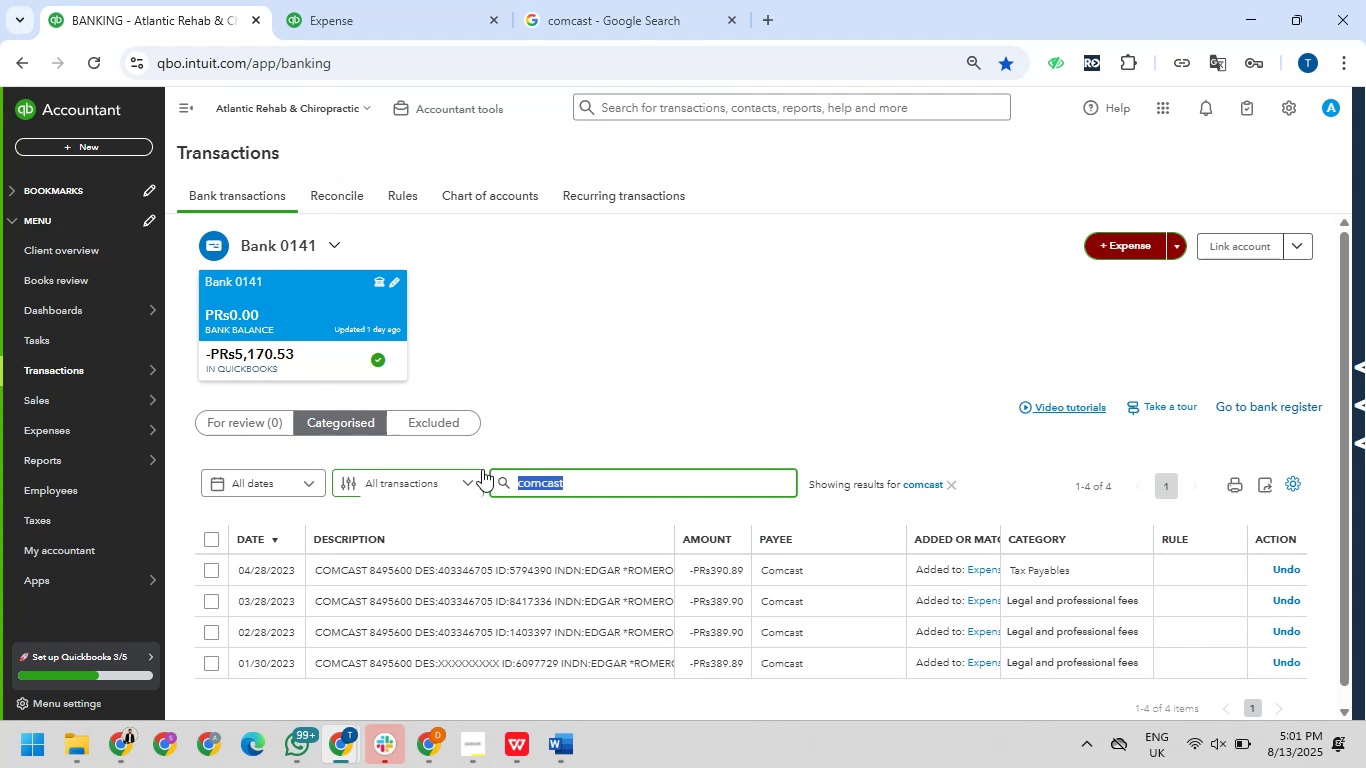 
key(NumpadEnter)
 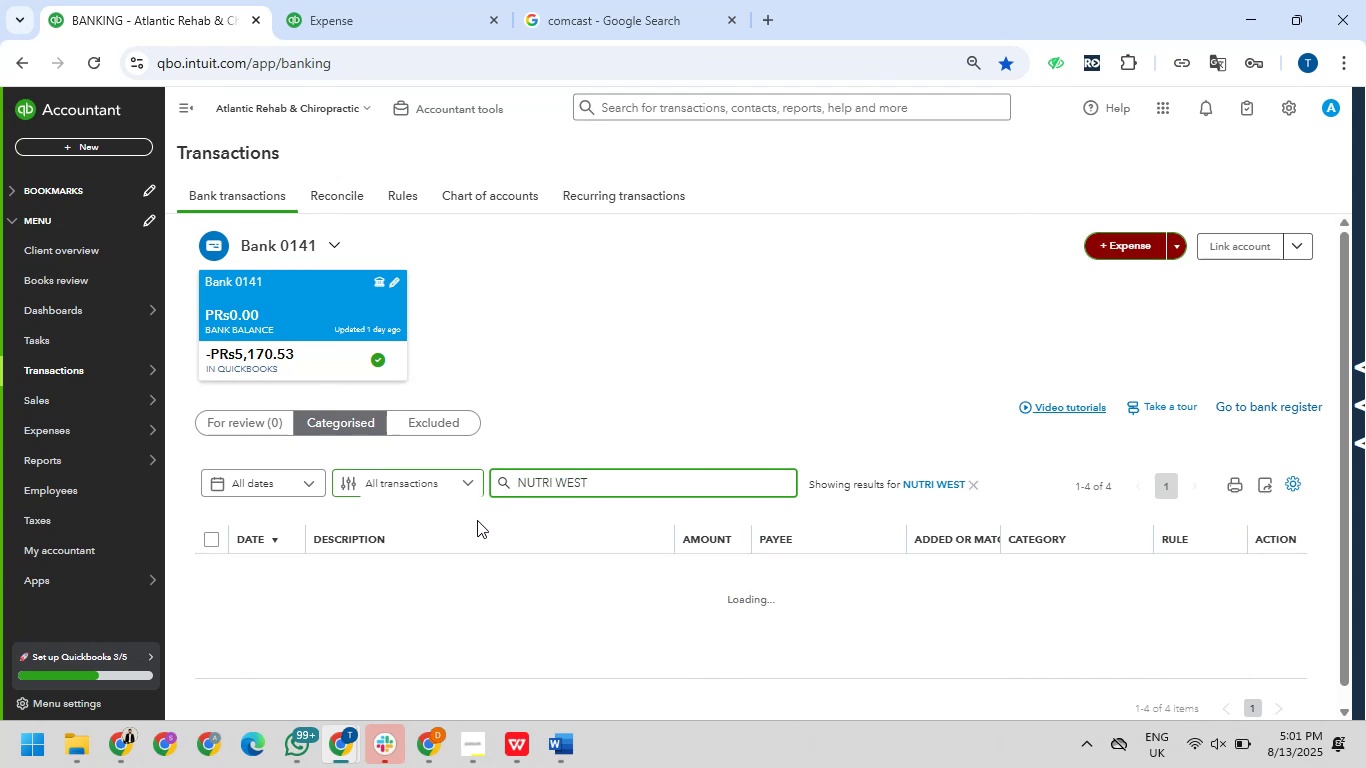 
scroll: coordinate [532, 571], scroll_direction: down, amount: 4.0
 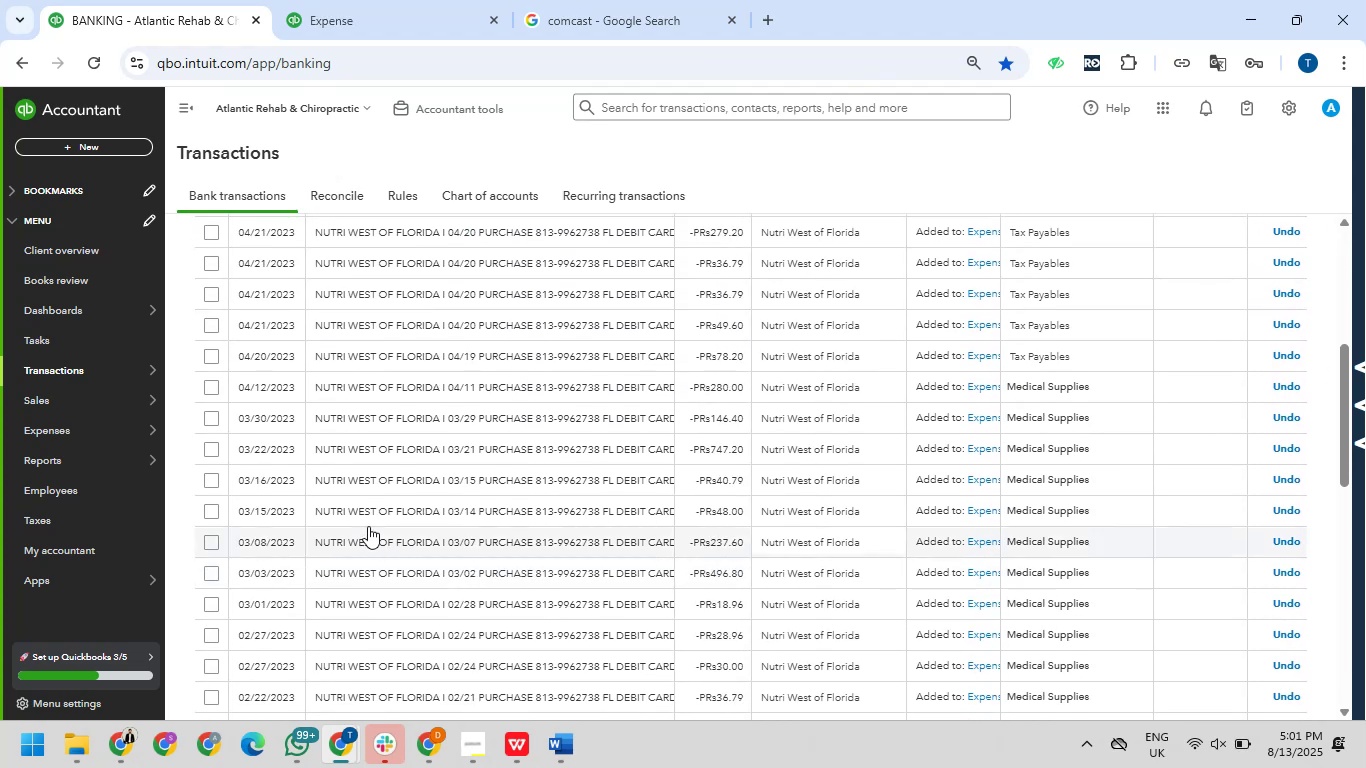 
left_click([392, 0])
 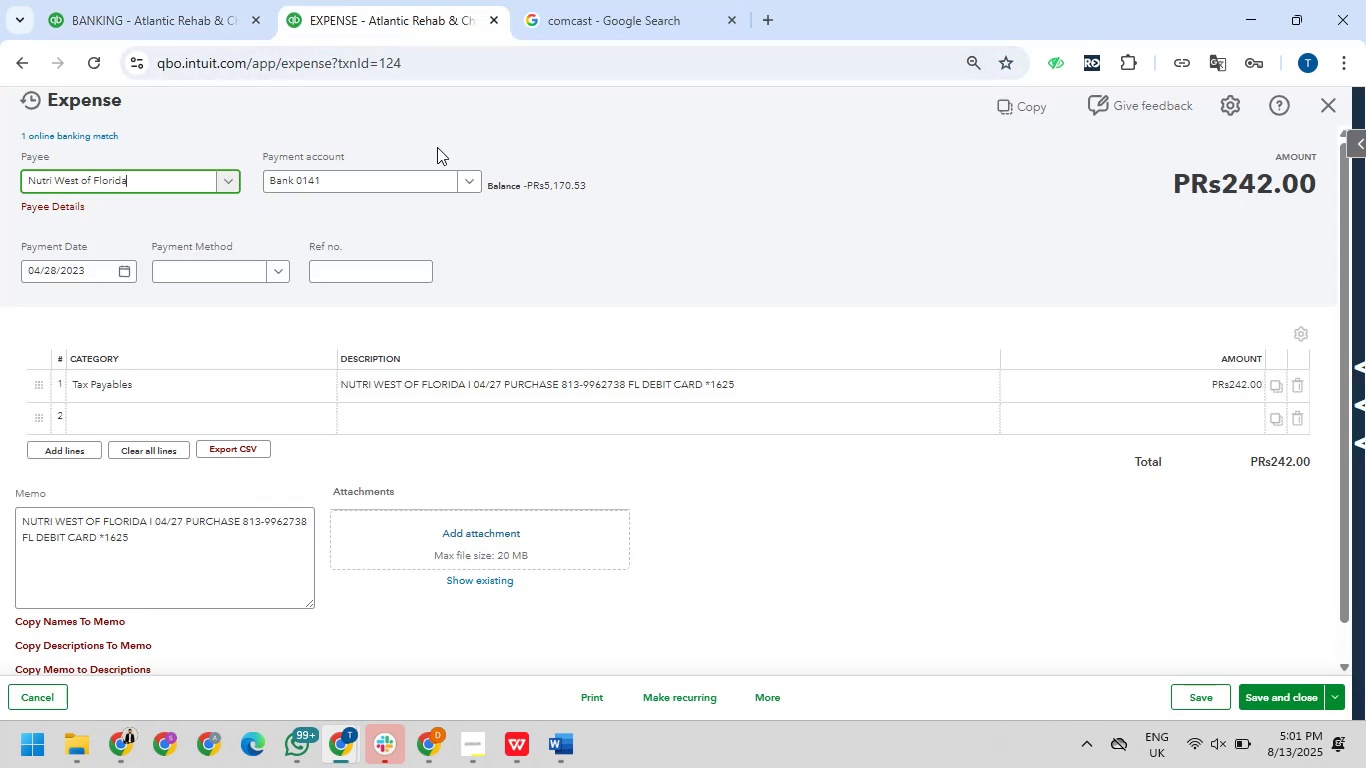 
wait(6.32)
 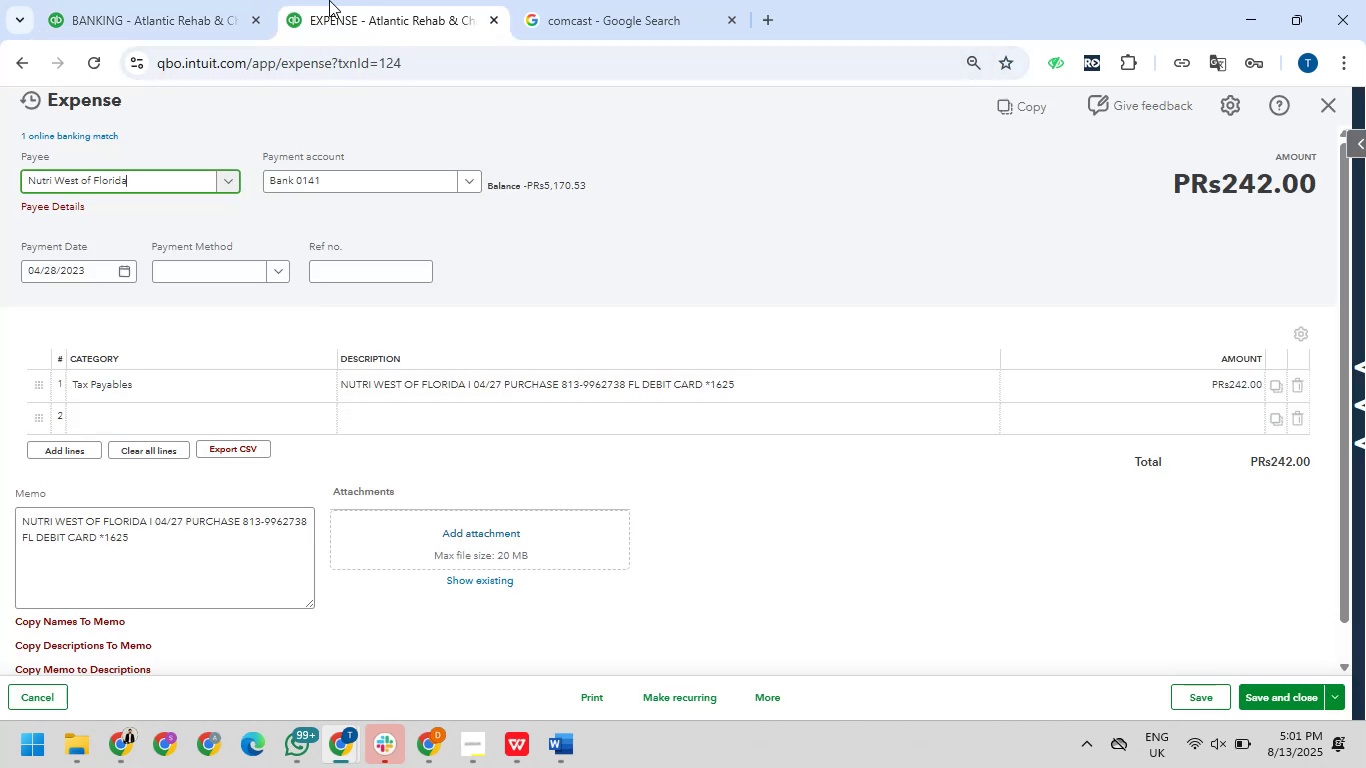 
left_click([19, 68])
 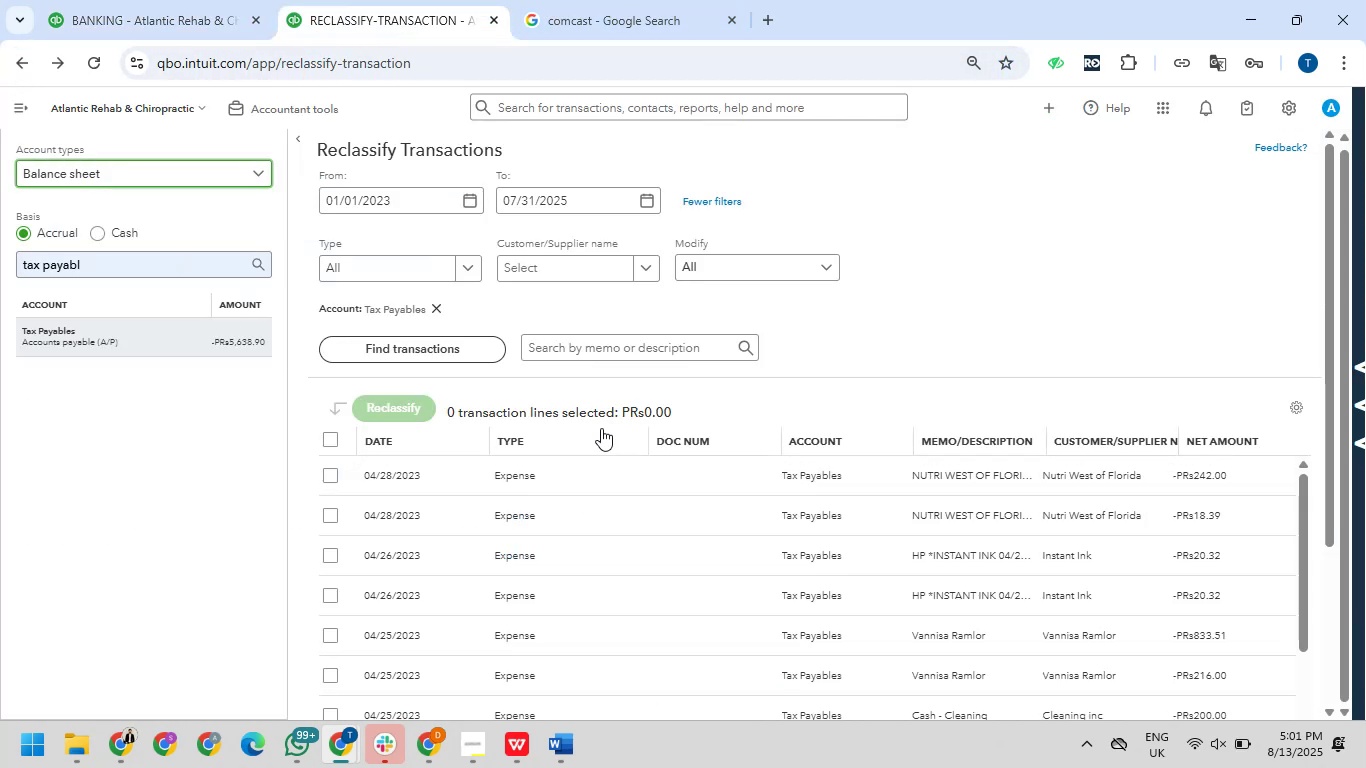 
left_click([624, 345])
 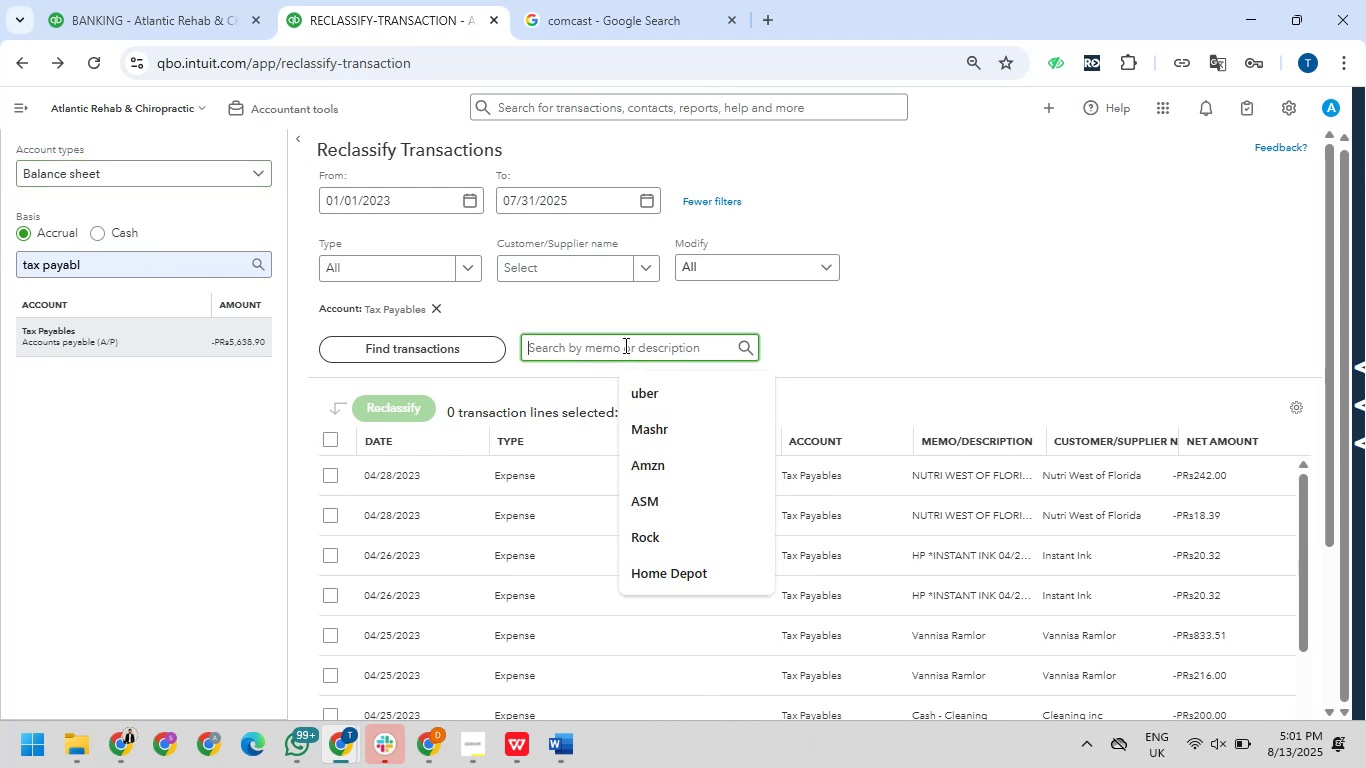 
key(Control+V)
 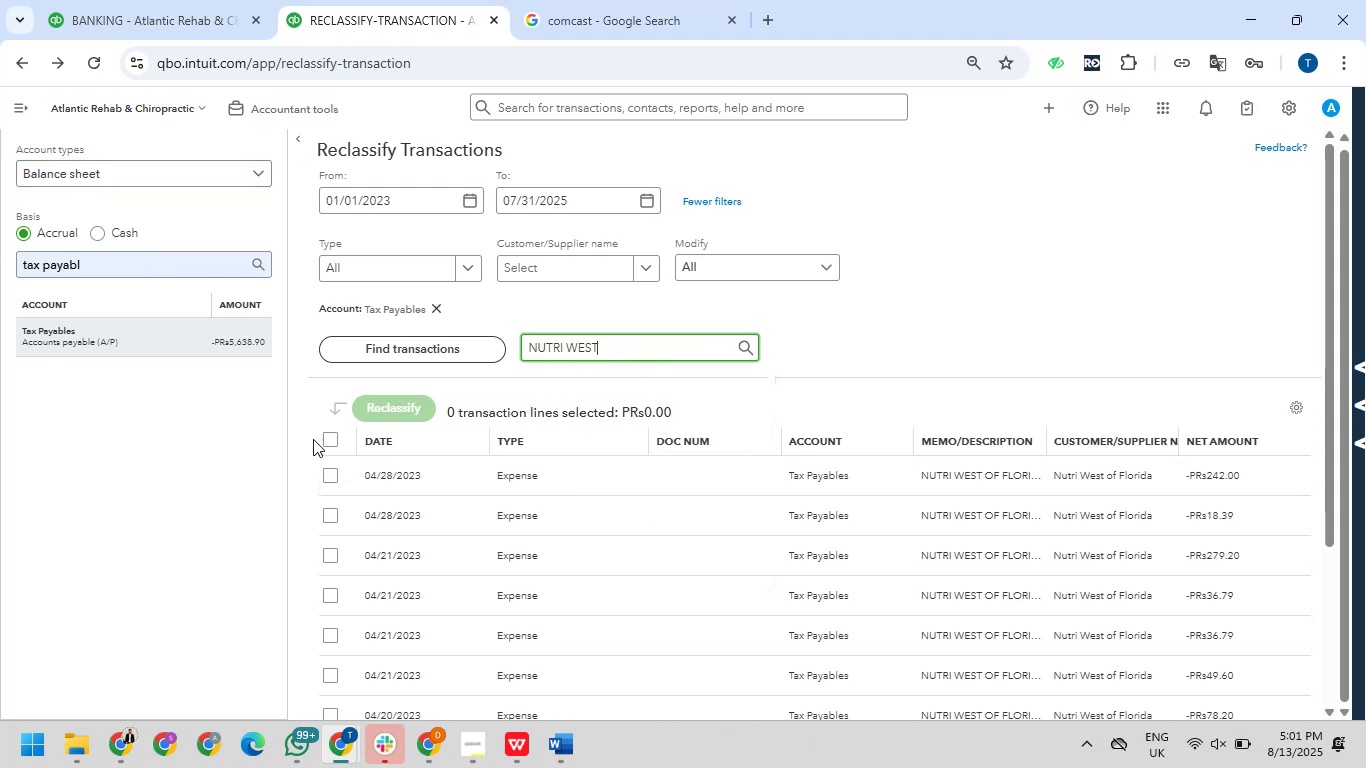 
left_click([326, 436])
 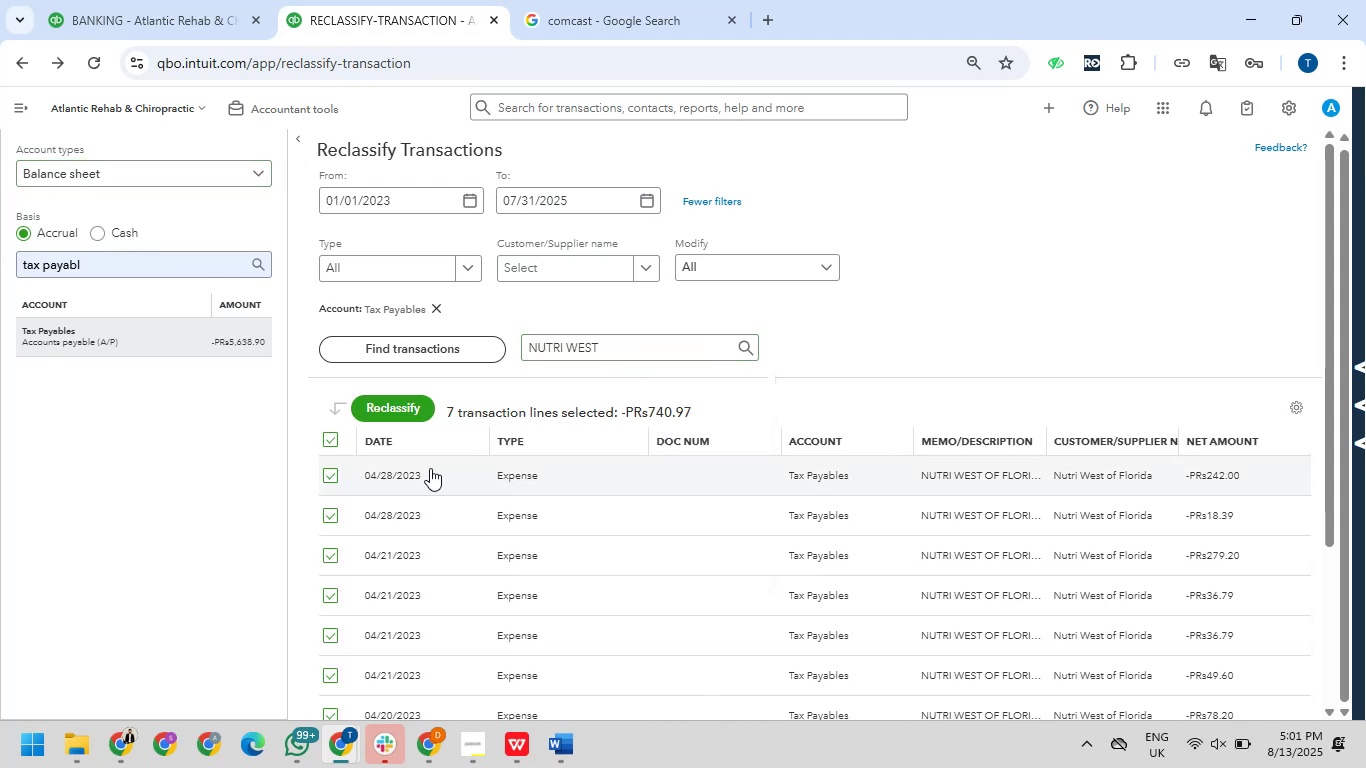 
scroll: coordinate [473, 481], scroll_direction: down, amount: 3.0
 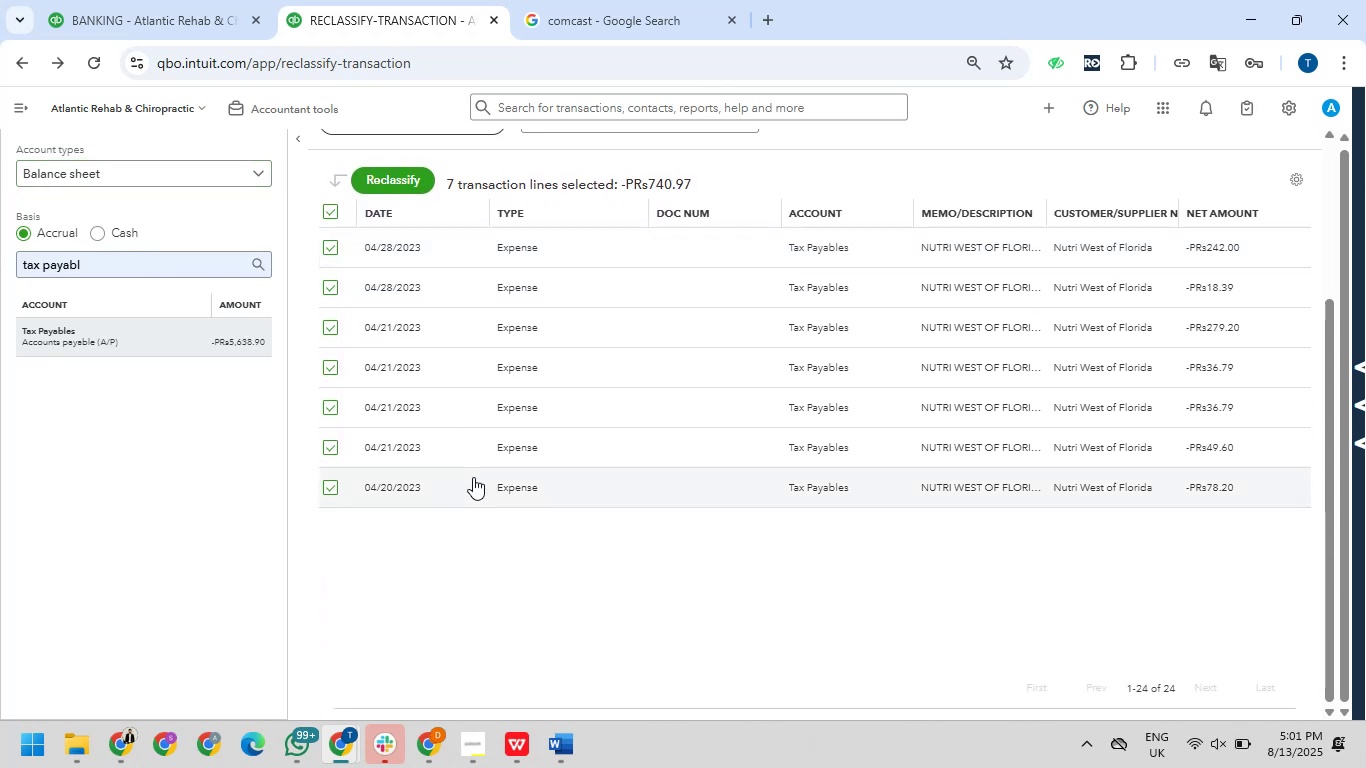 
scroll: coordinate [473, 475], scroll_direction: up, amount: 2.0
 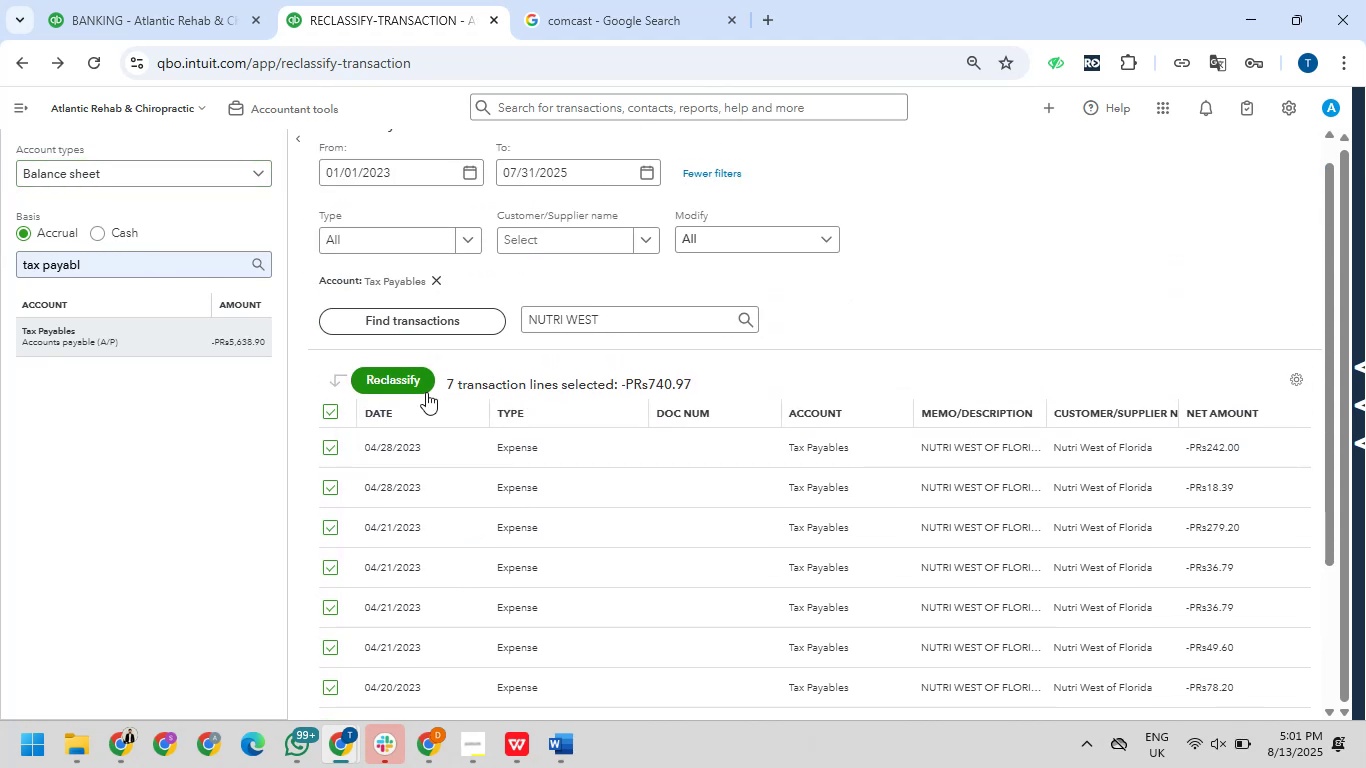 
left_click([421, 387])
 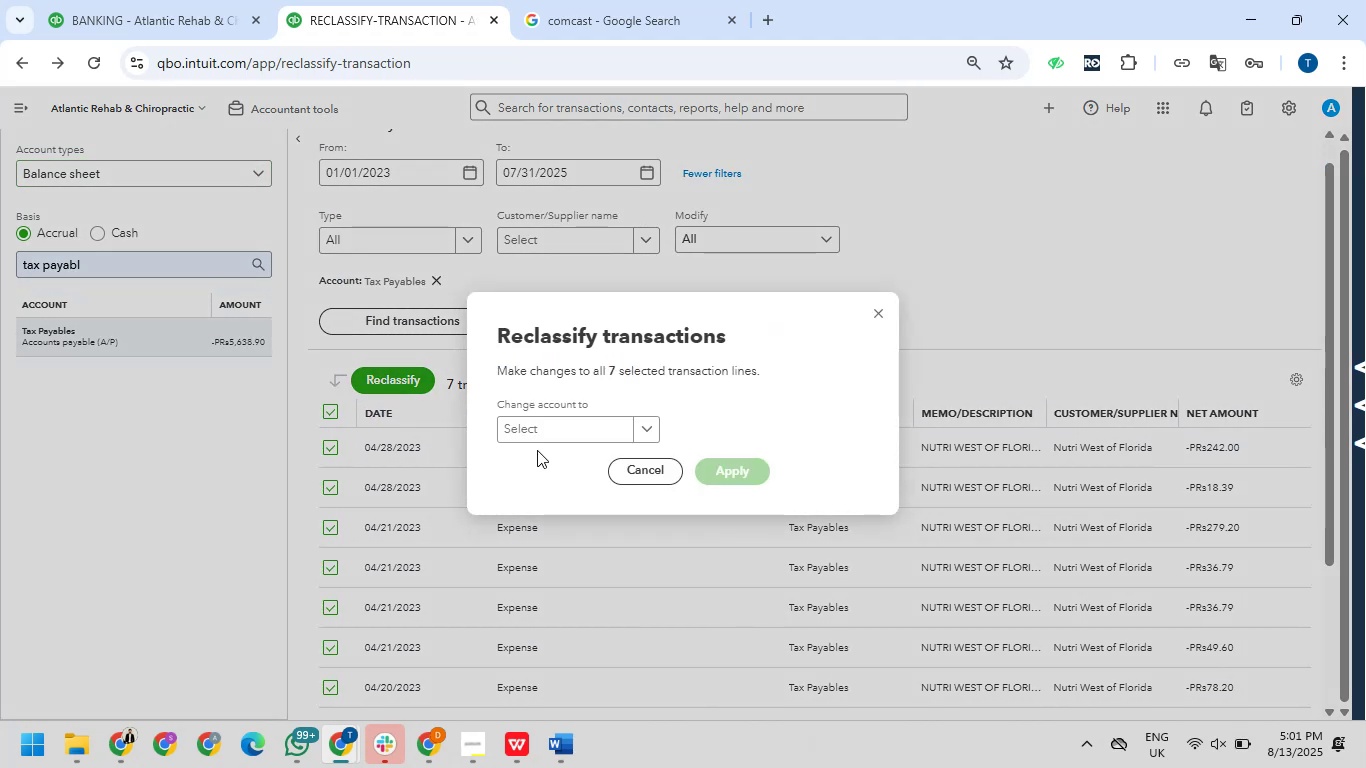 
left_click([541, 439])
 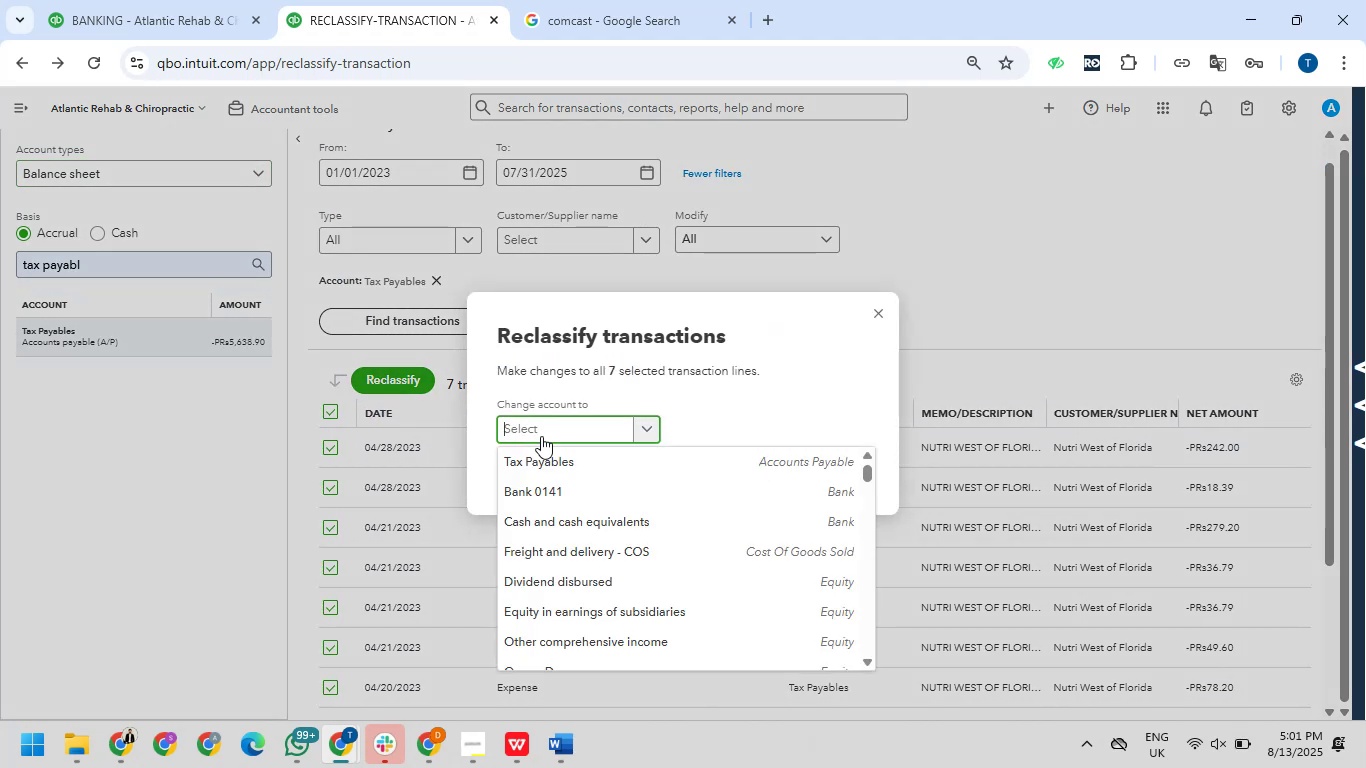 
type(medi)
 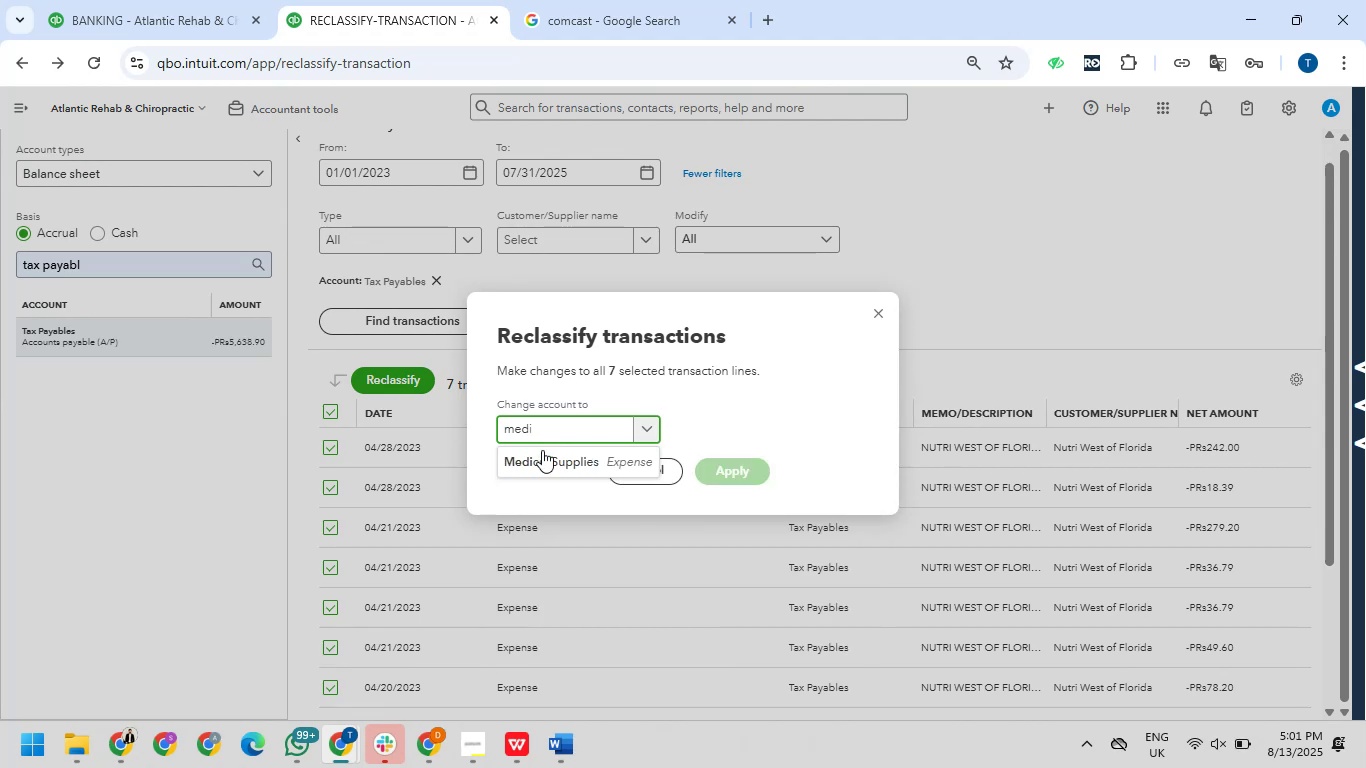 
left_click([545, 463])
 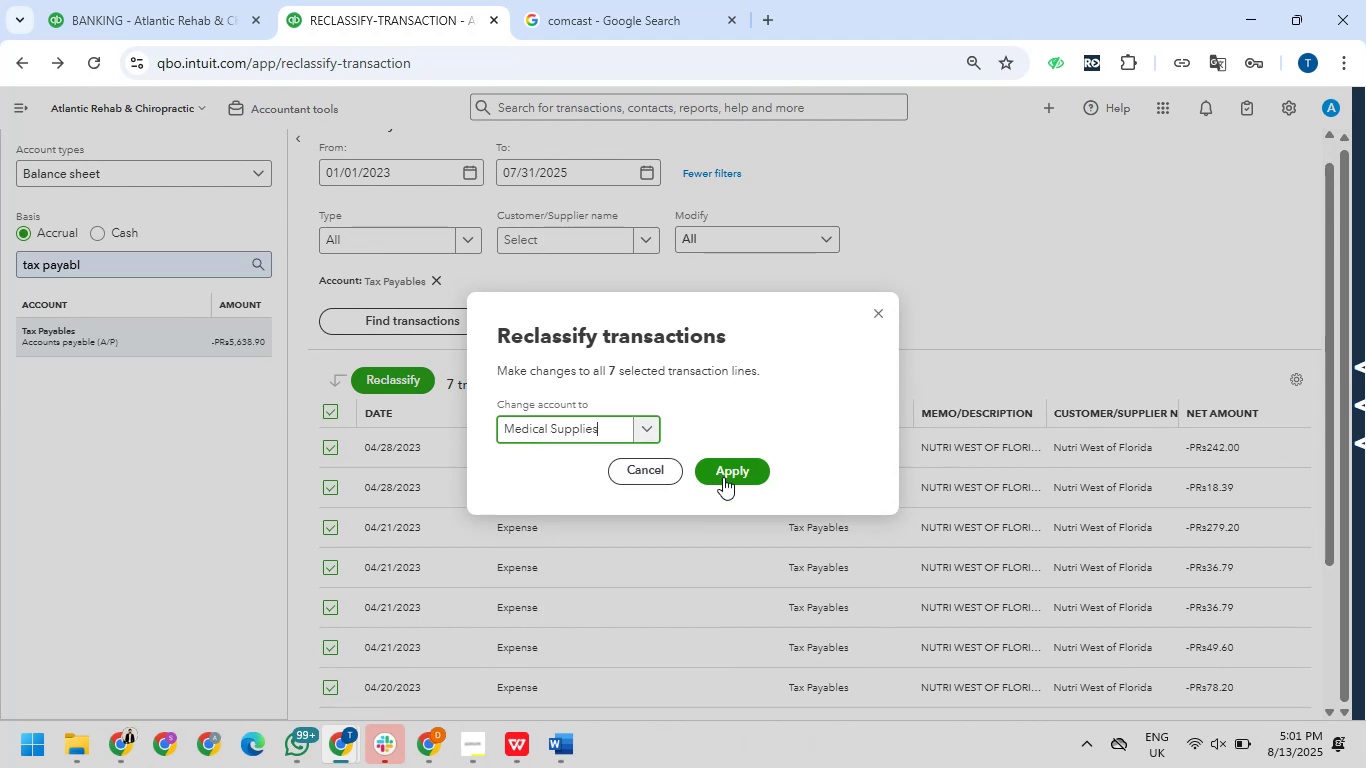 
left_click([724, 477])
 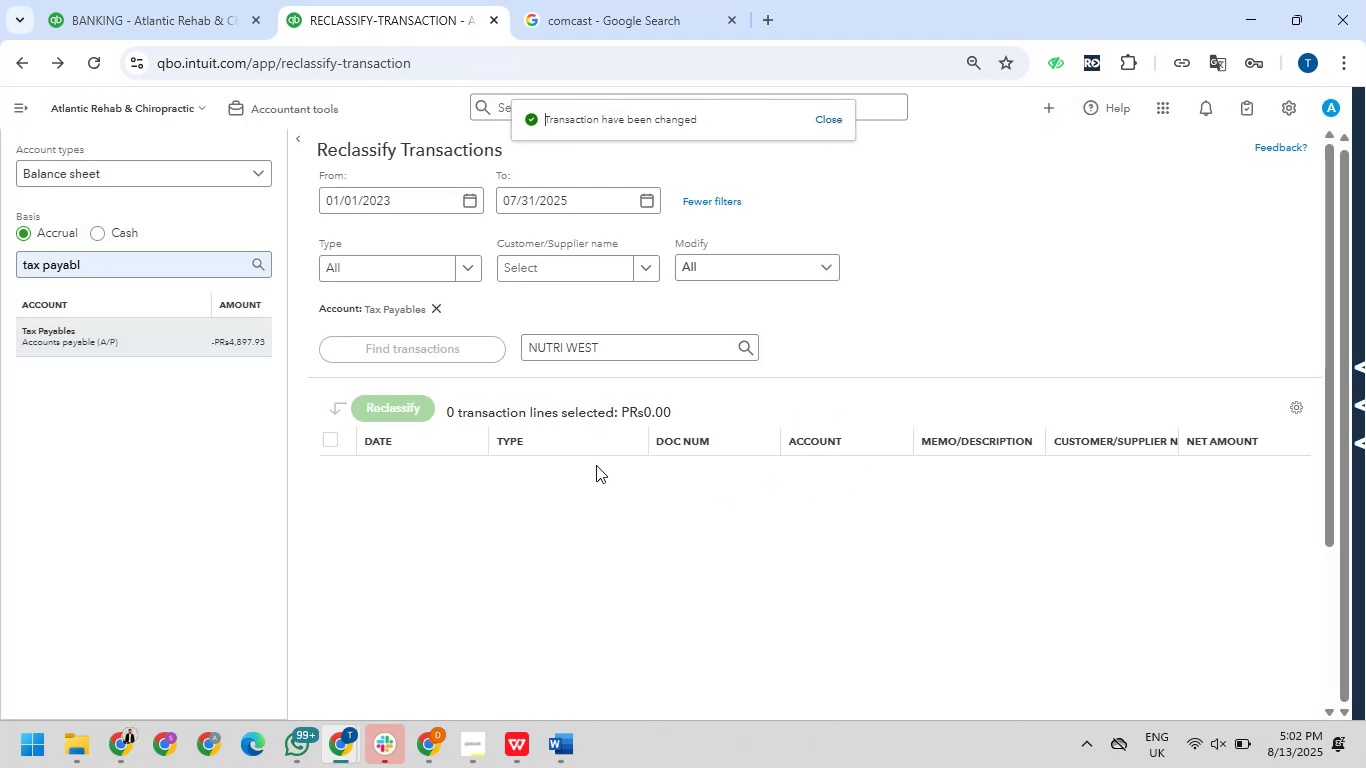 
wait(6.02)
 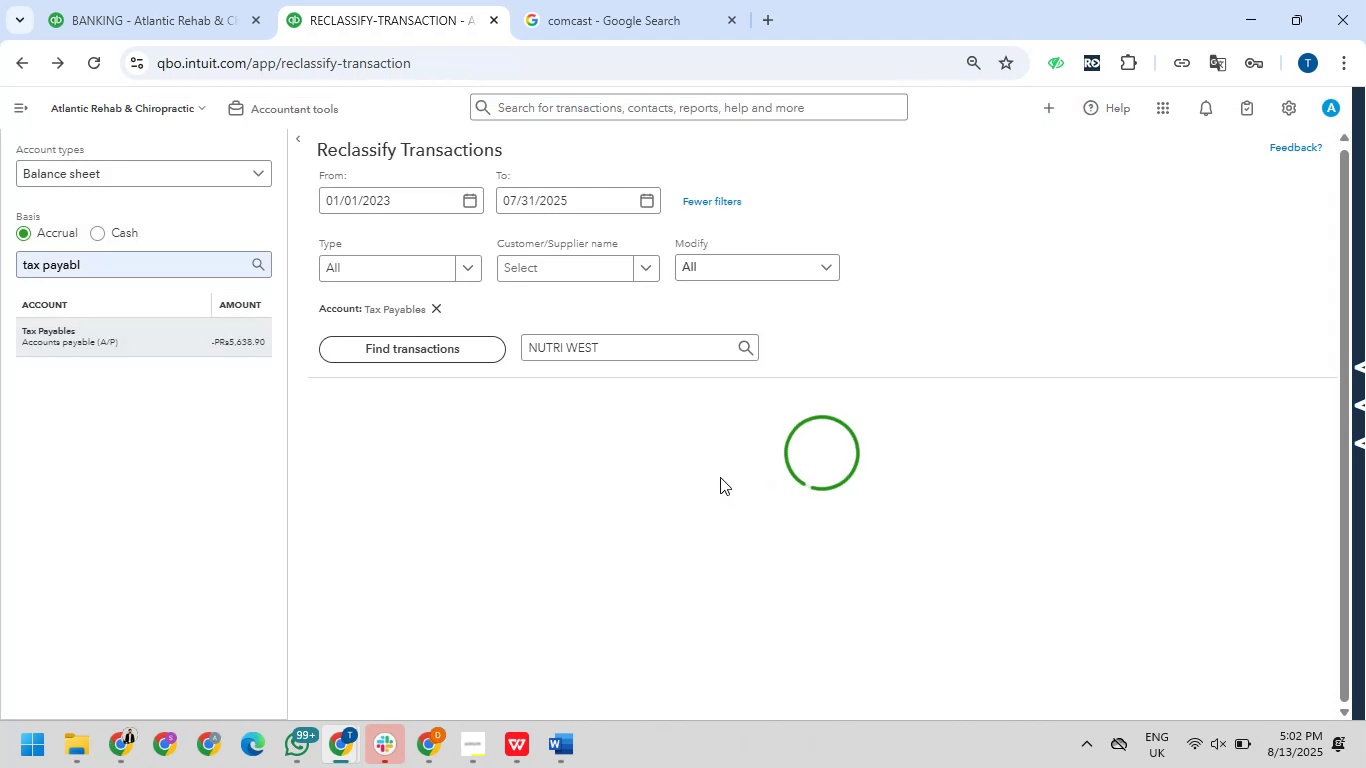 
double_click([651, 346])
 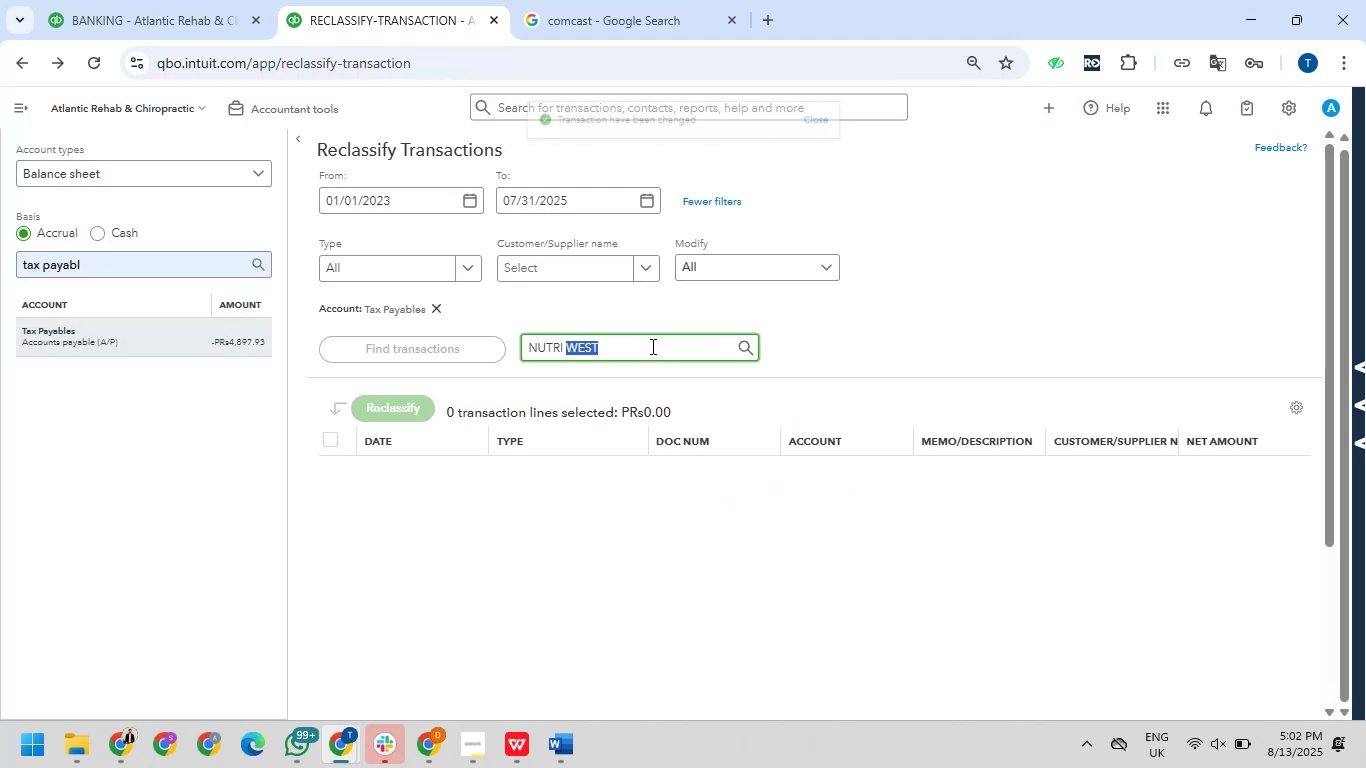 
triple_click([651, 346])
 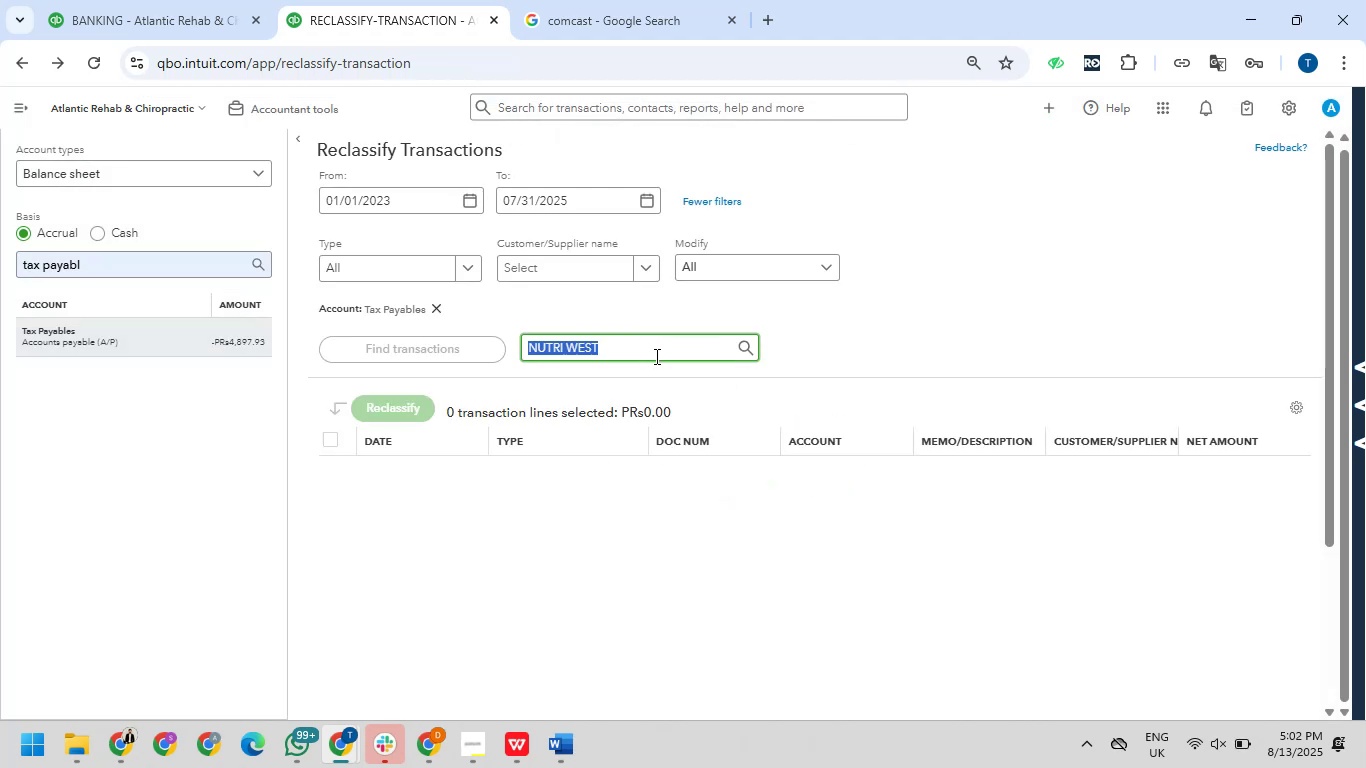 
key(Backspace)
 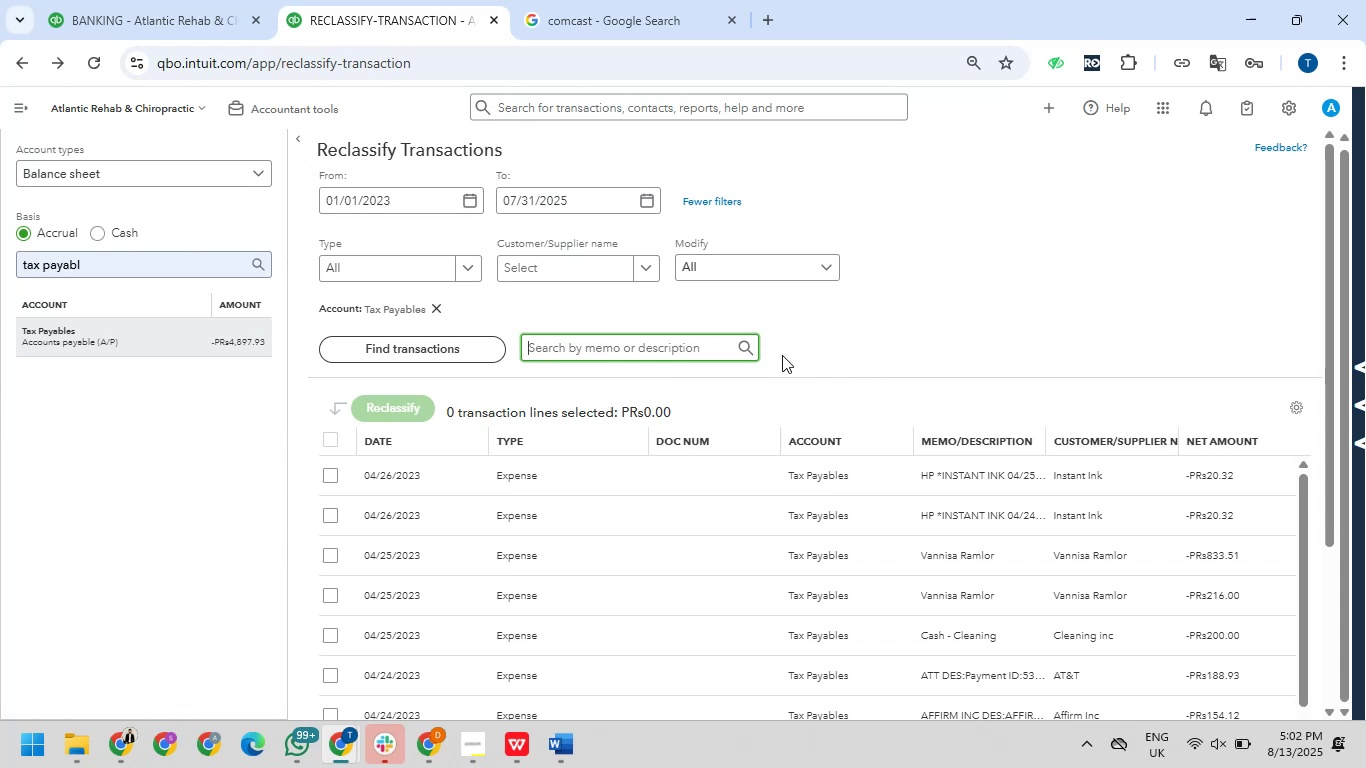 
wait(52.12)
 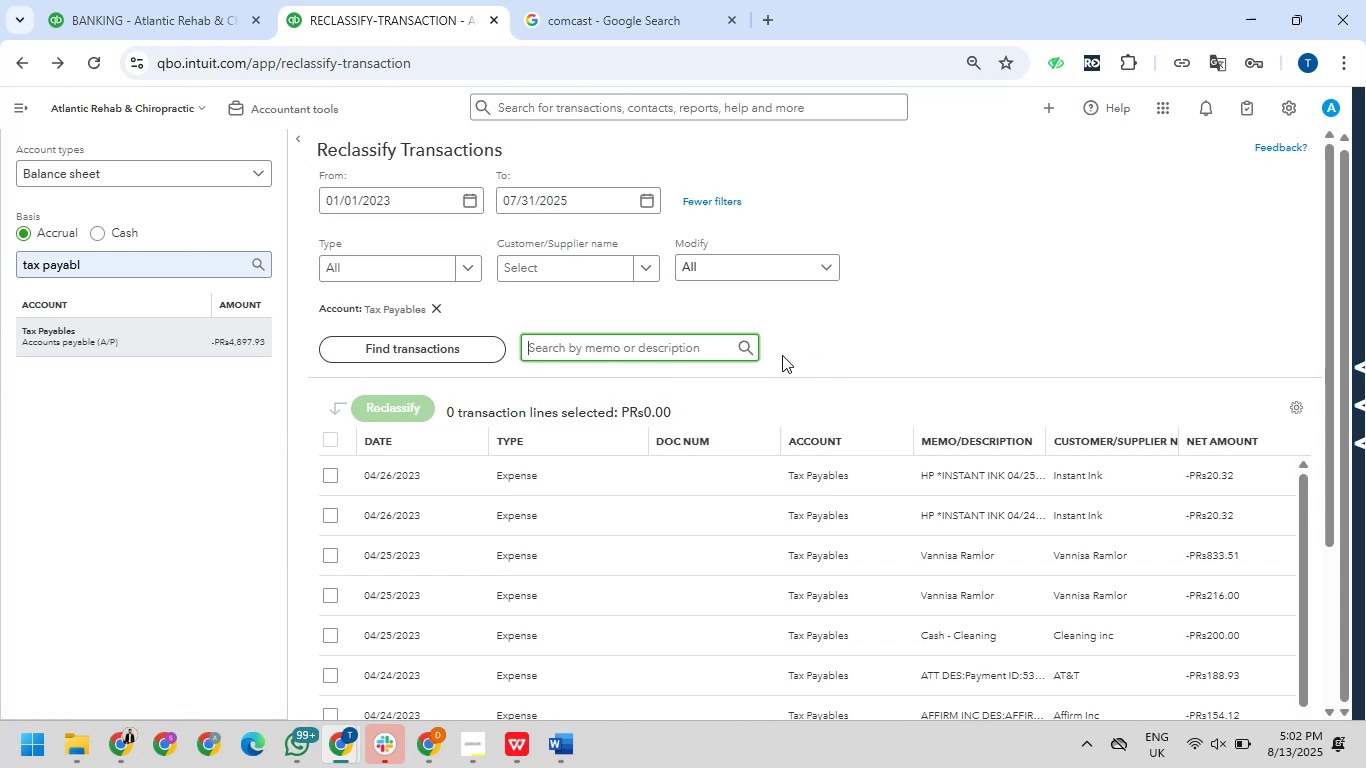 
scroll: coordinate [860, 318], scroll_direction: down, amount: 1.0
 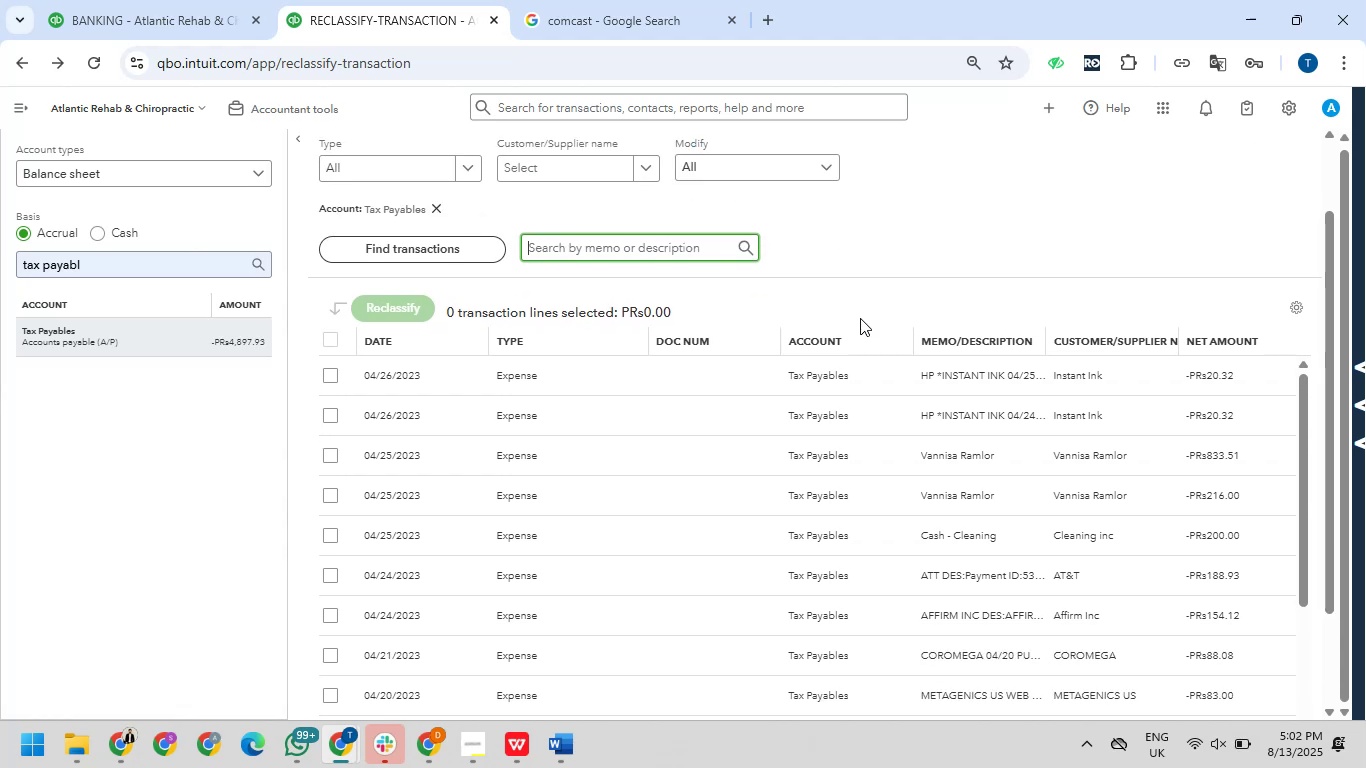 
scroll: coordinate [860, 318], scroll_direction: up, amount: 2.0
 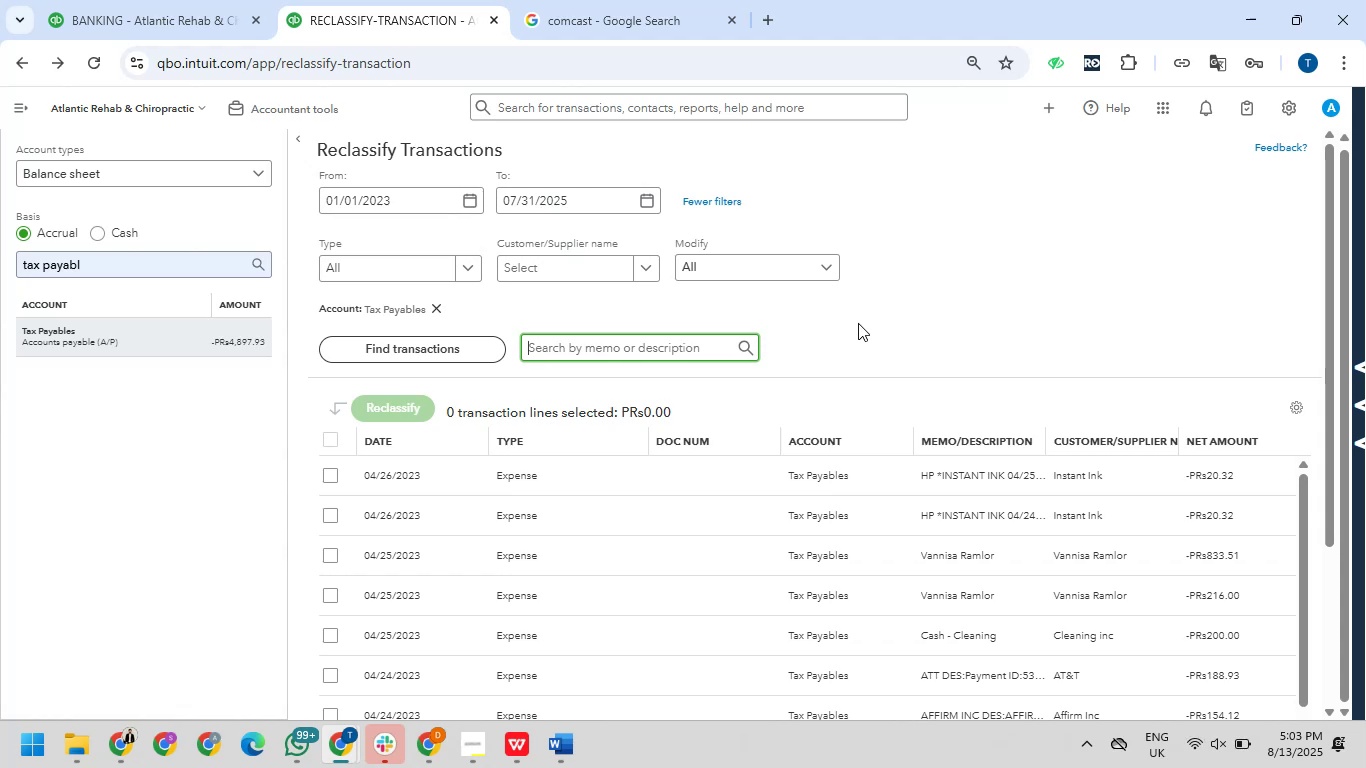 
wait(30.01)
 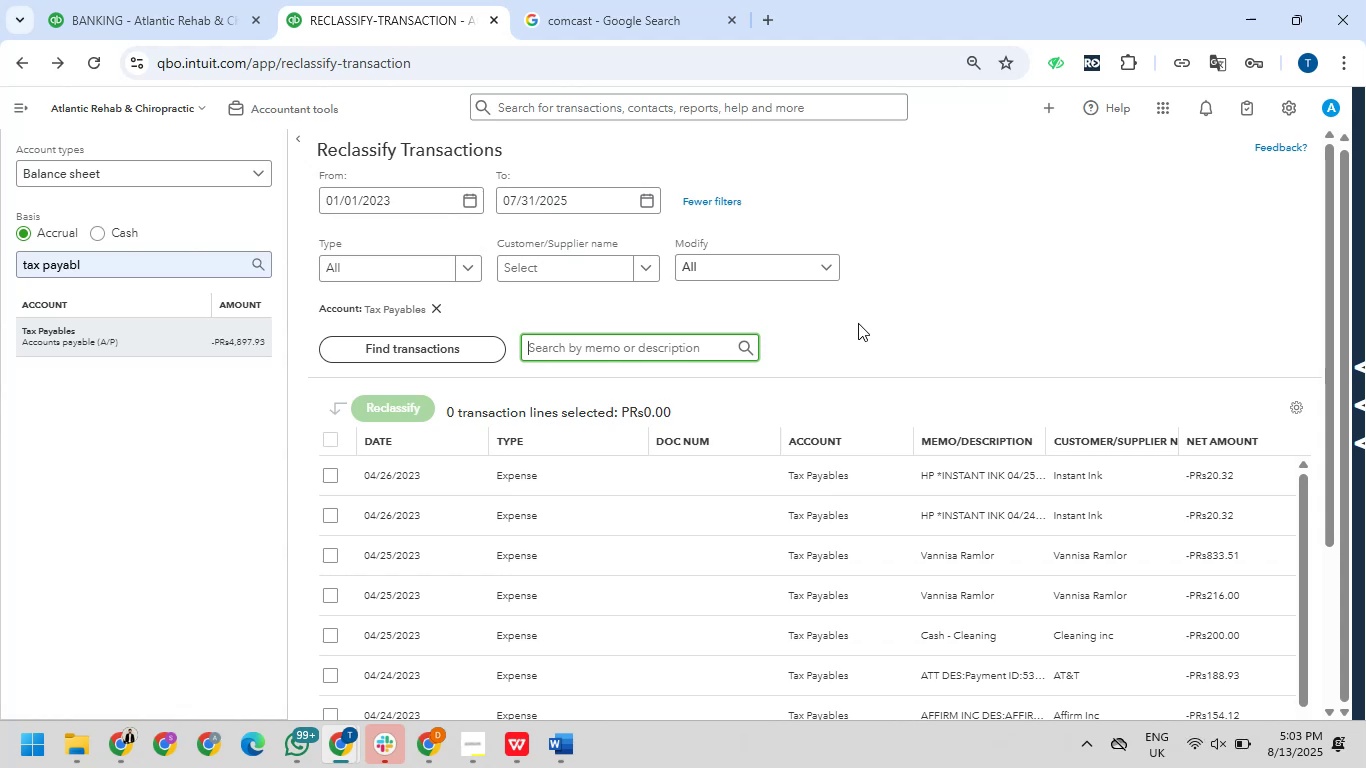 
scroll: coordinate [934, 270], scroll_direction: down, amount: 2.0
 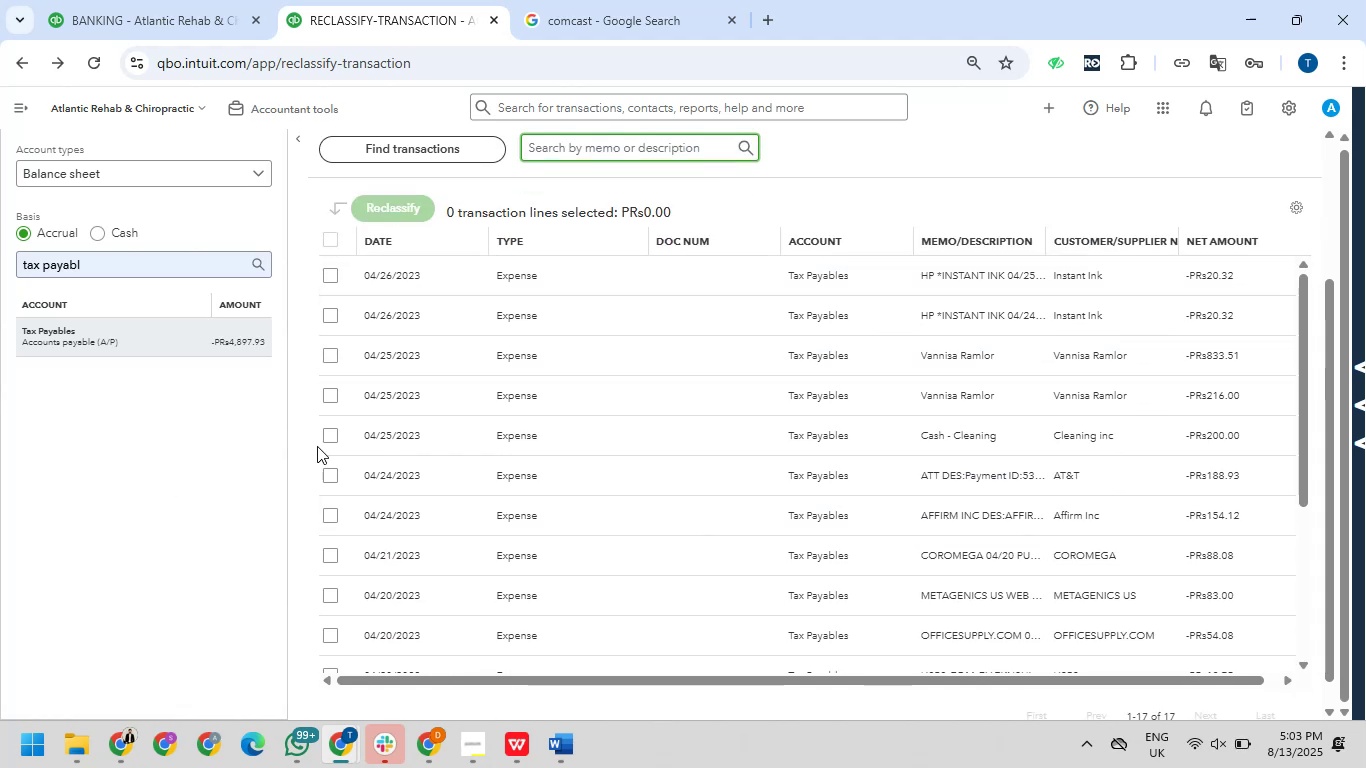 
left_click([332, 432])
 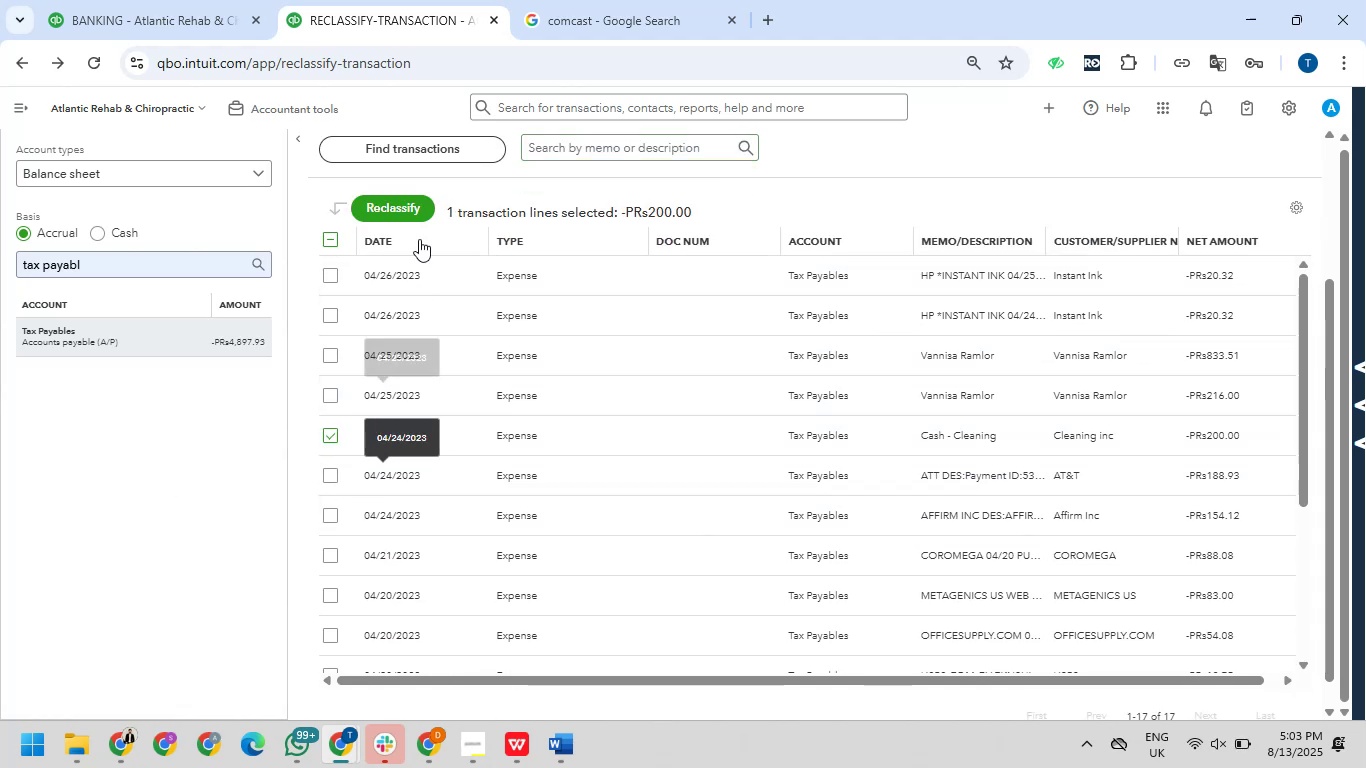 
wait(5.69)
 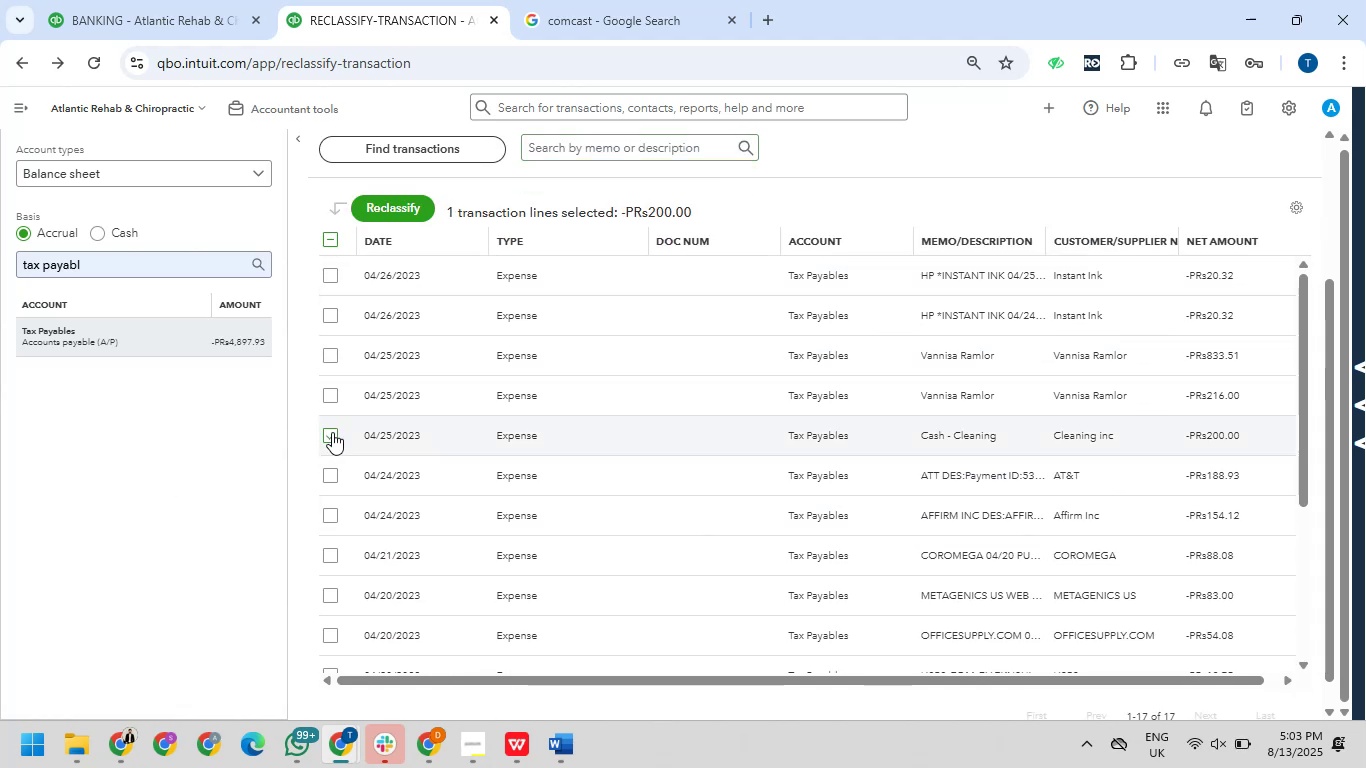 
left_click([412, 208])
 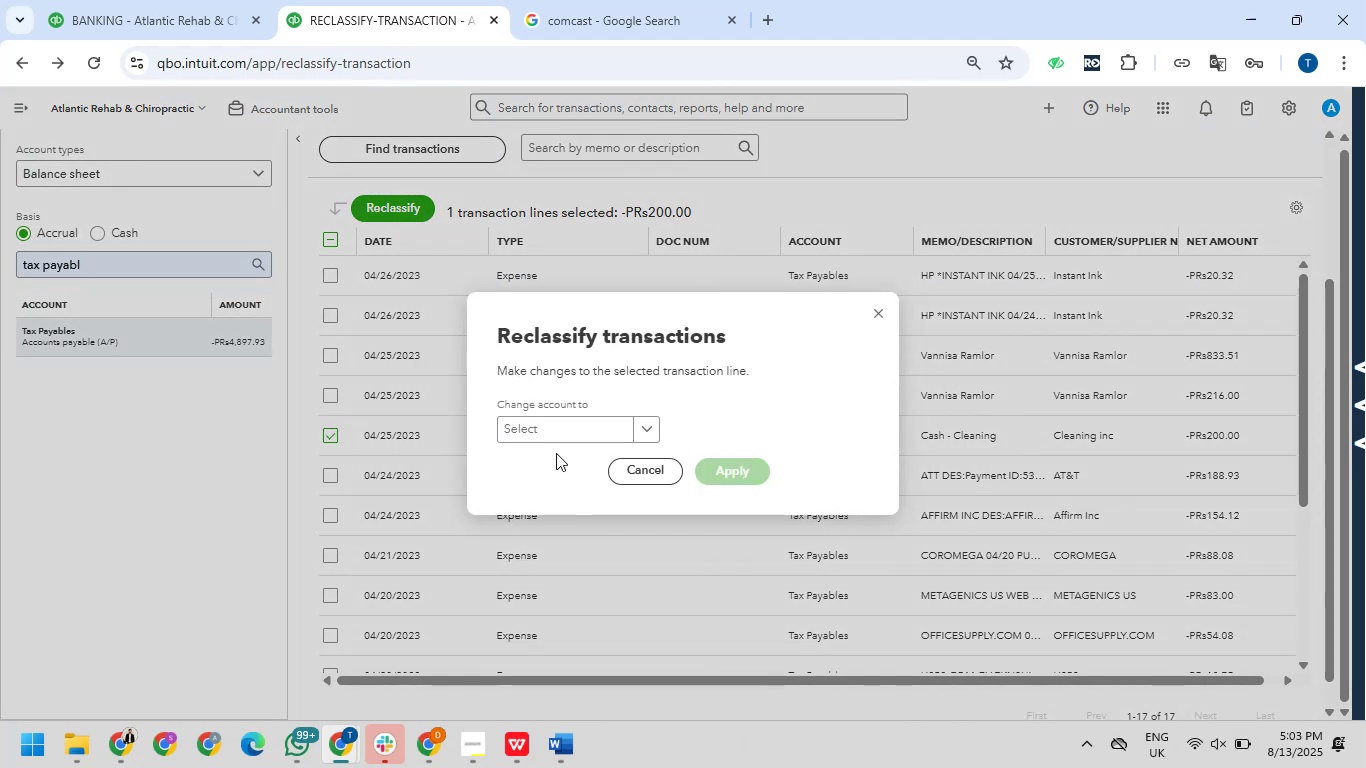 
left_click([557, 432])
 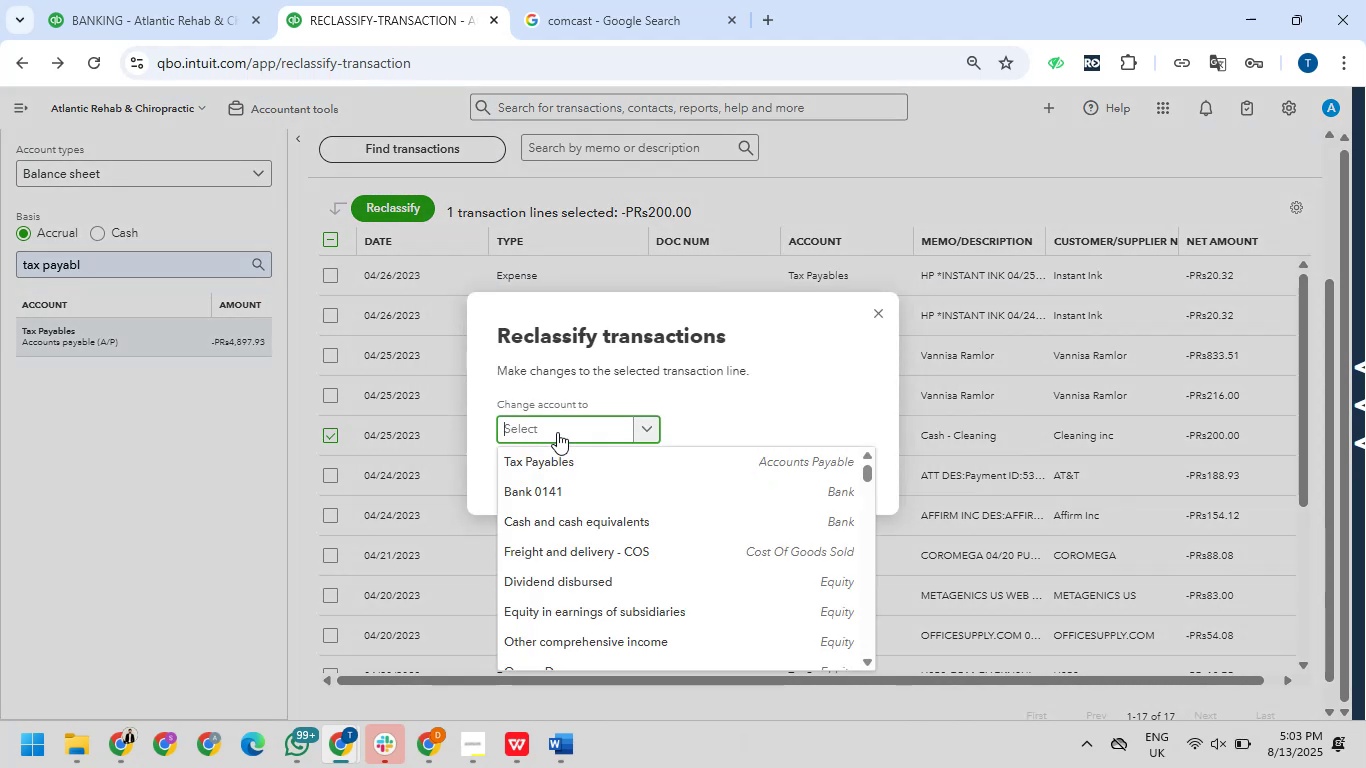 
type(clean)
 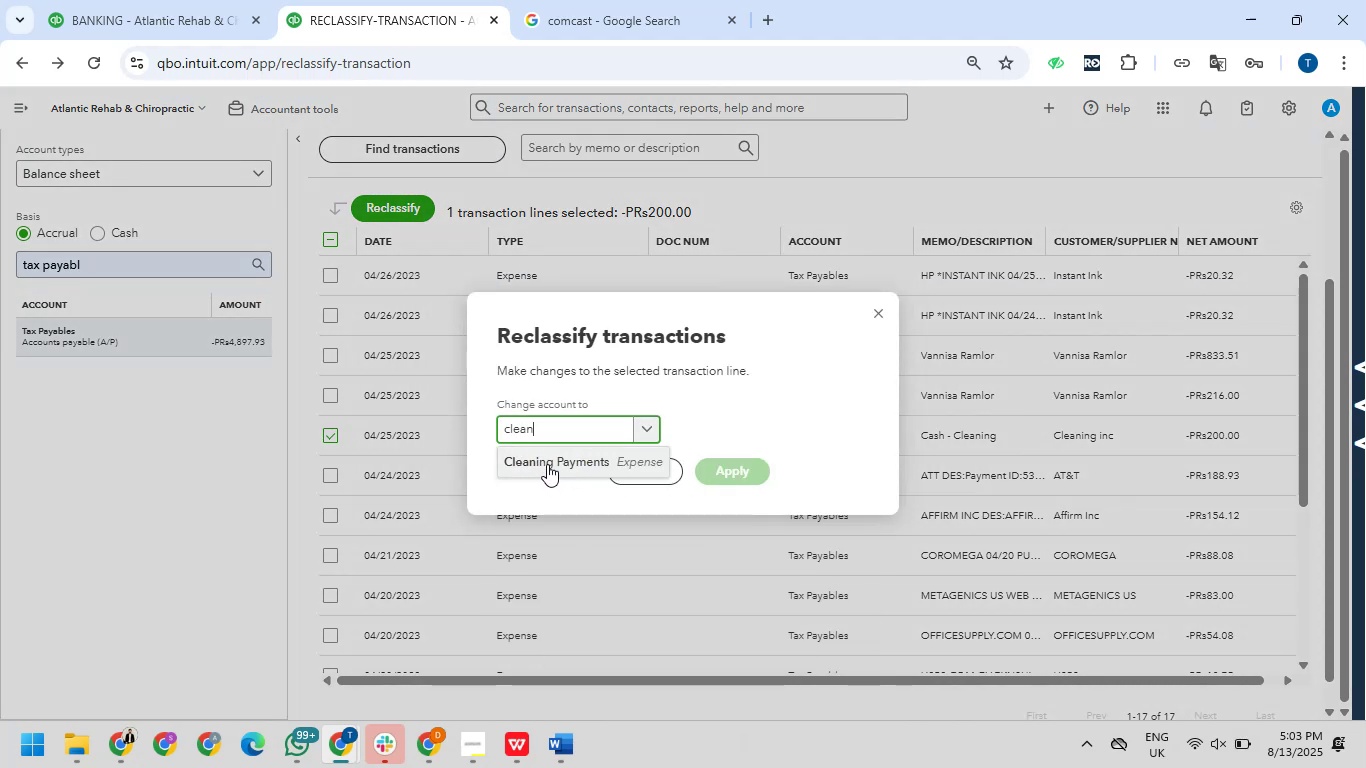 
left_click([547, 464])
 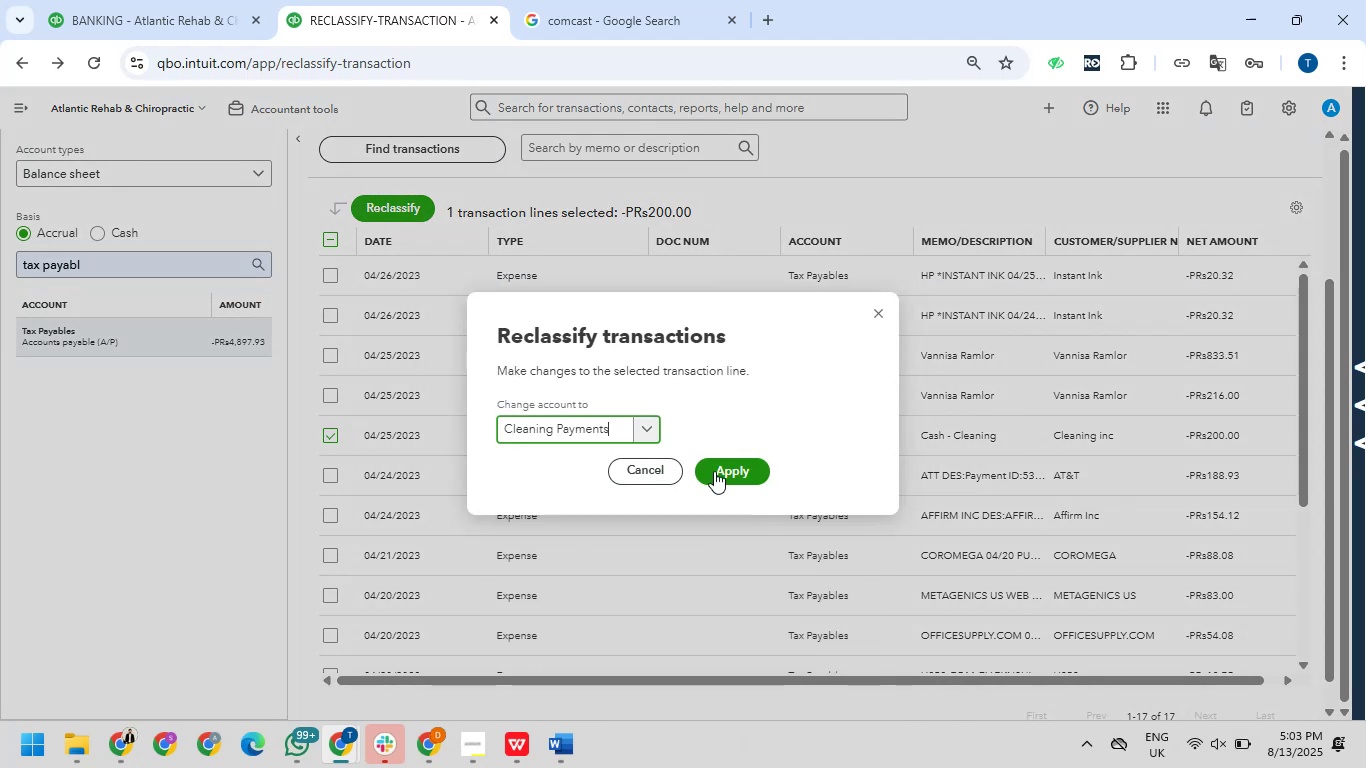 
left_click([714, 471])
 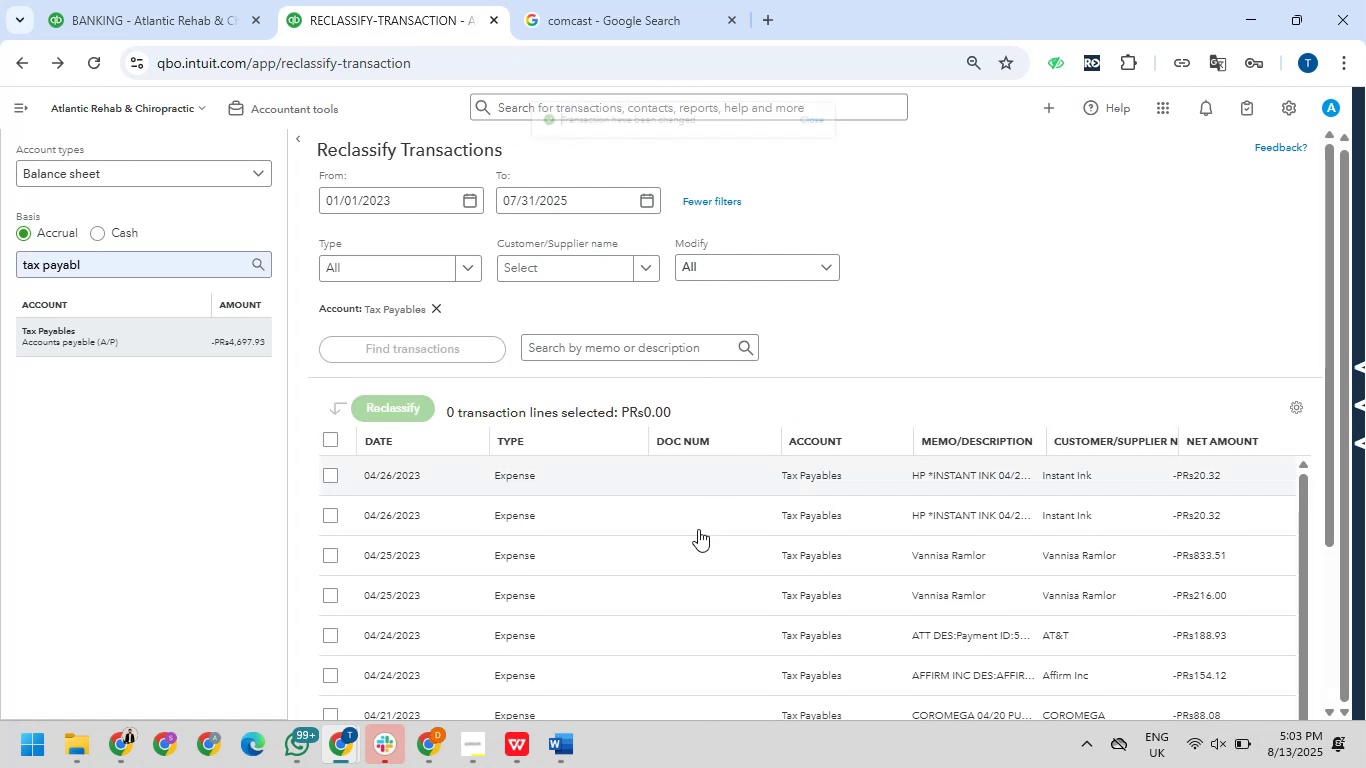 
wait(7.82)
 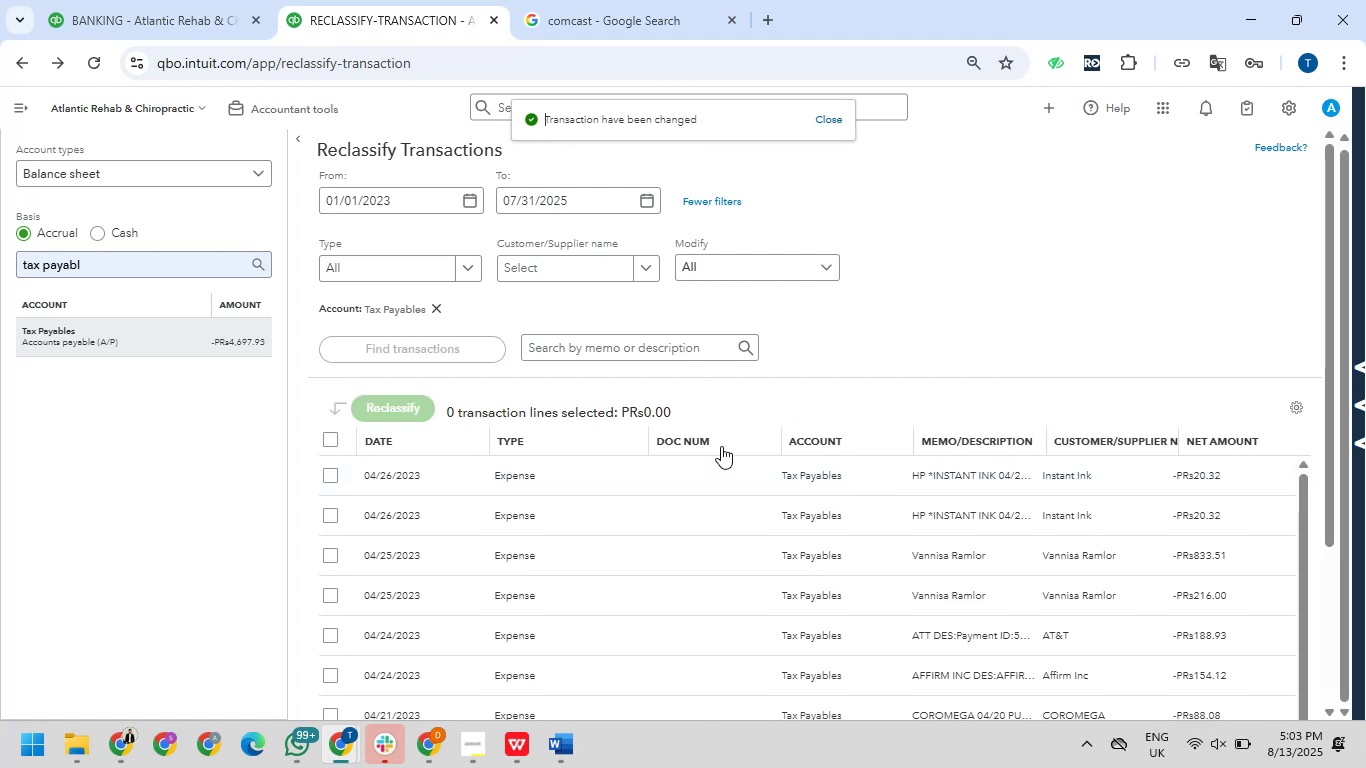 
scroll: coordinate [682, 567], scroll_direction: down, amount: 6.0
 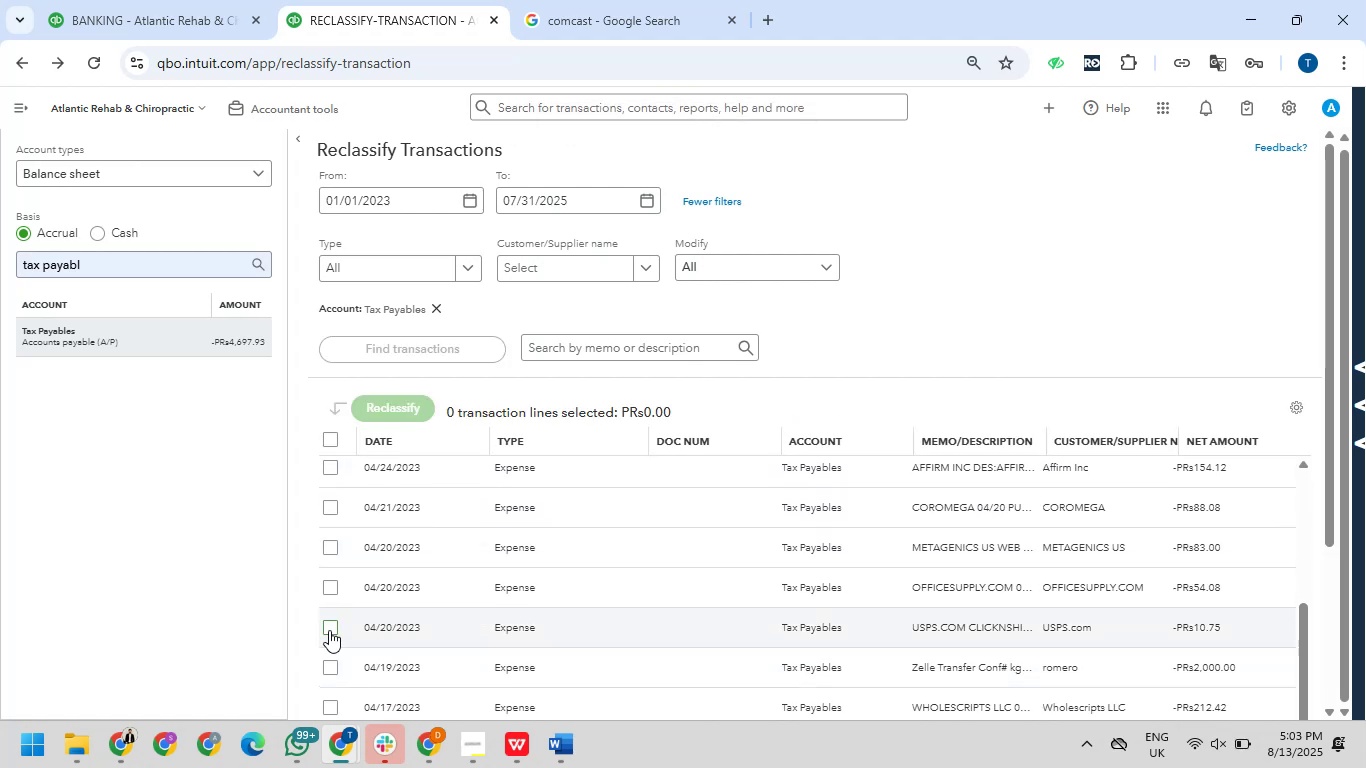 
left_click([329, 630])
 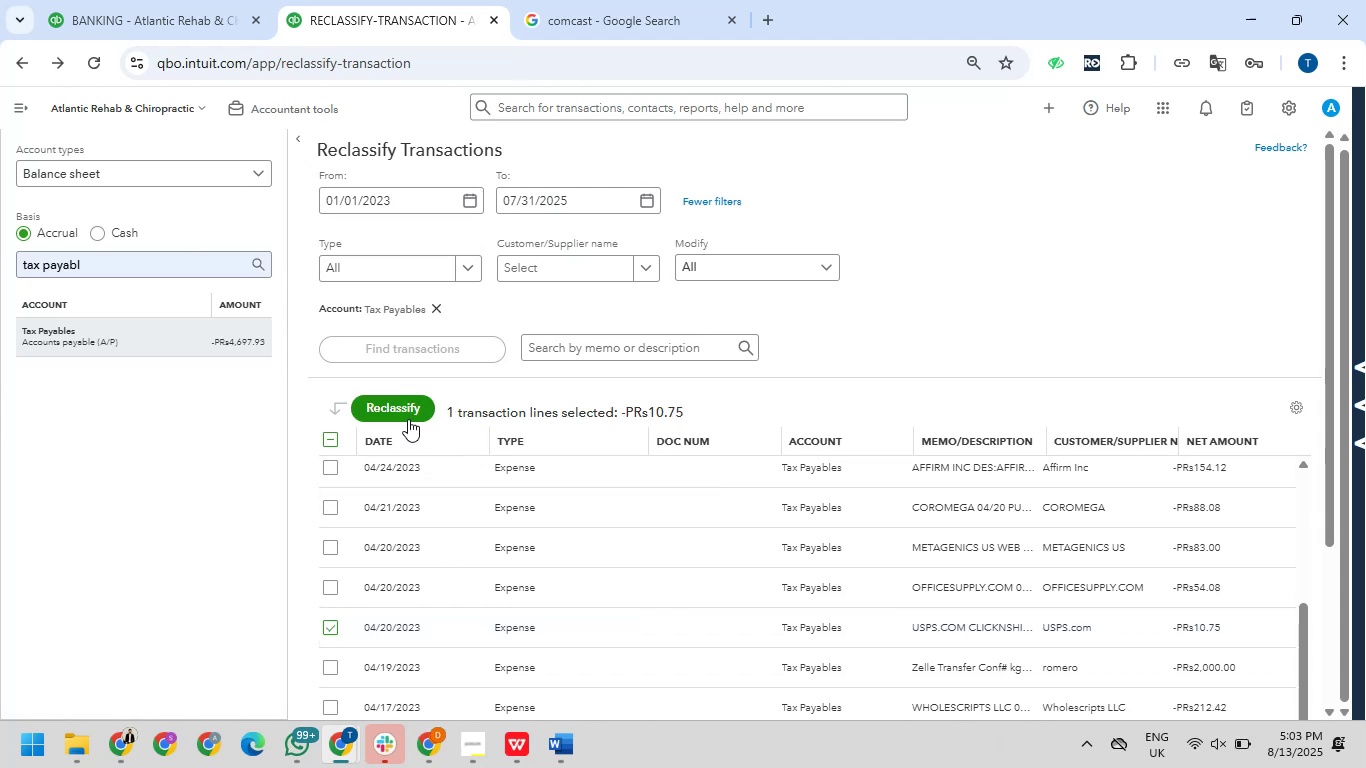 
left_click([406, 417])
 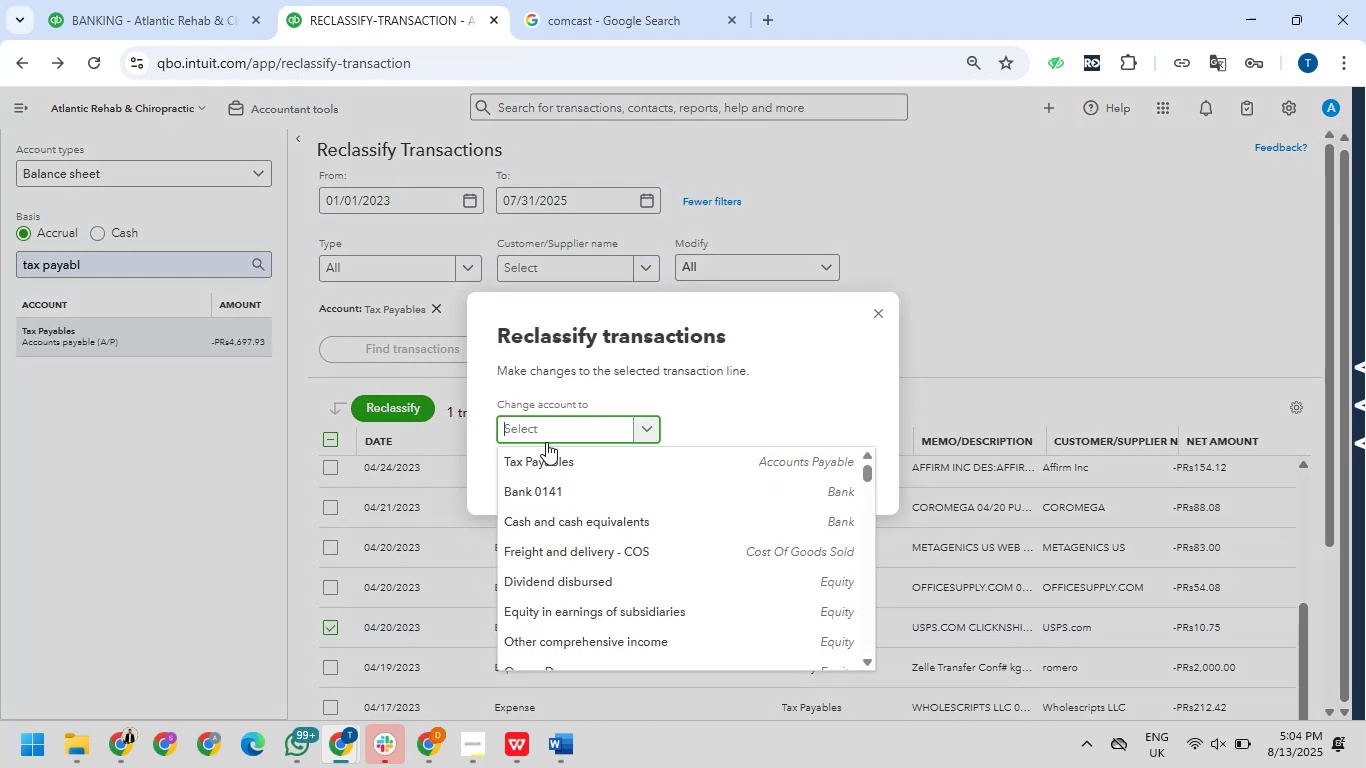 
type(dili)
key(Backspace)
key(Backspace)
key(Backspace)
key(Backspace)
type(shipp)
 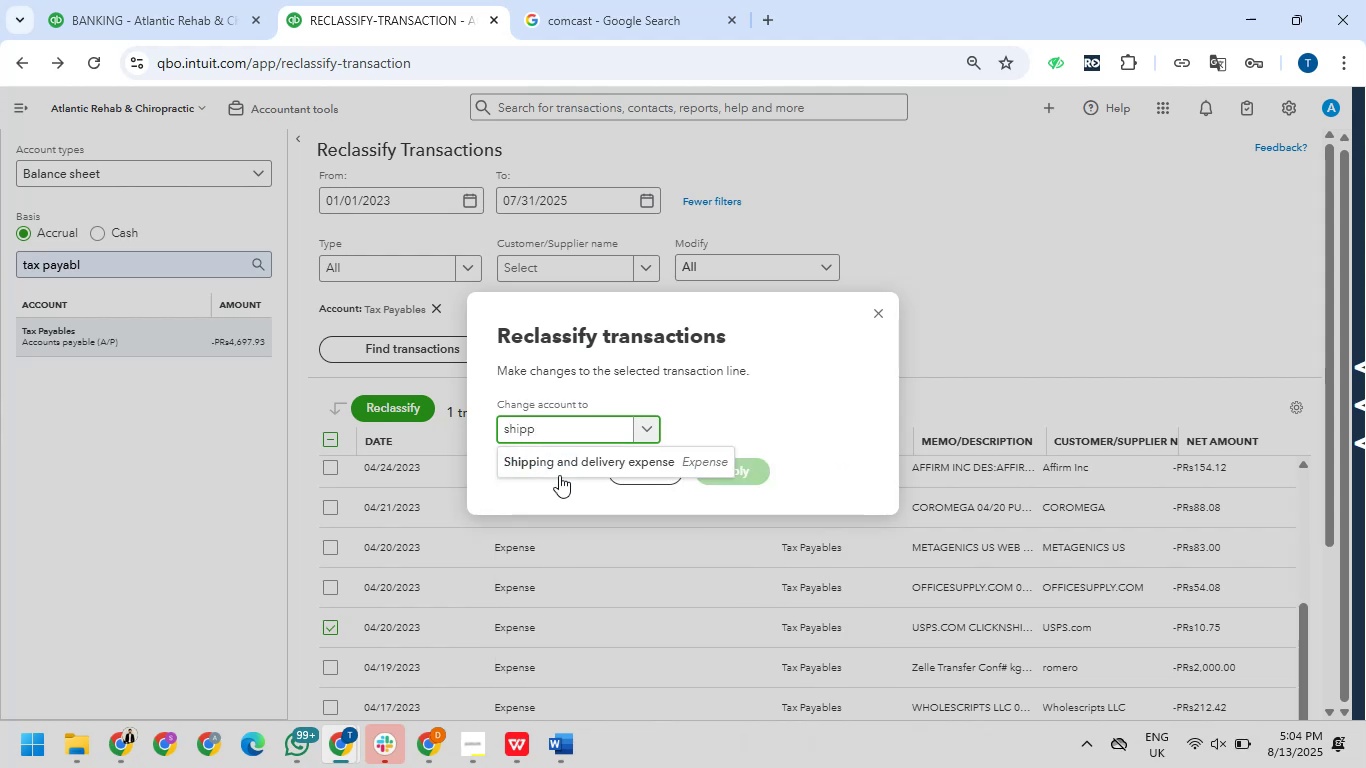 
left_click([559, 467])
 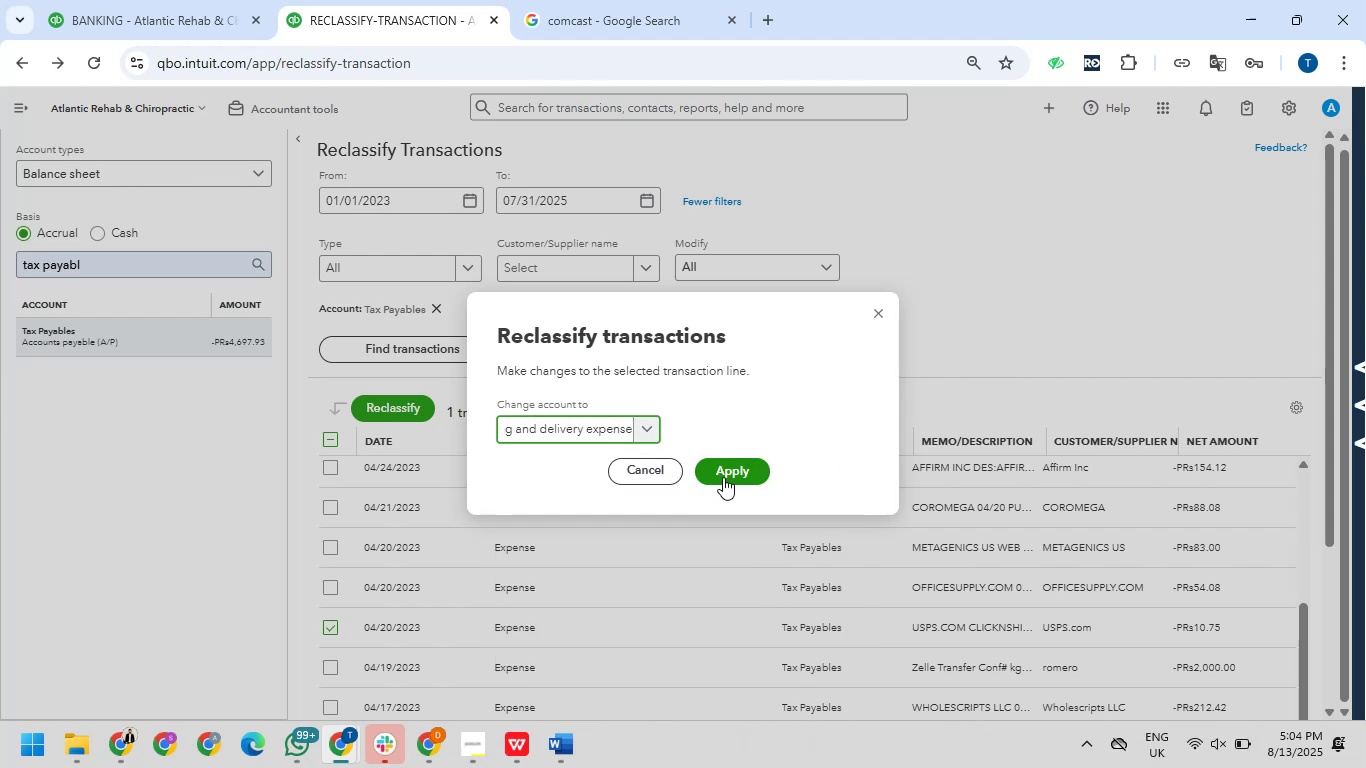 
left_click([726, 471])
 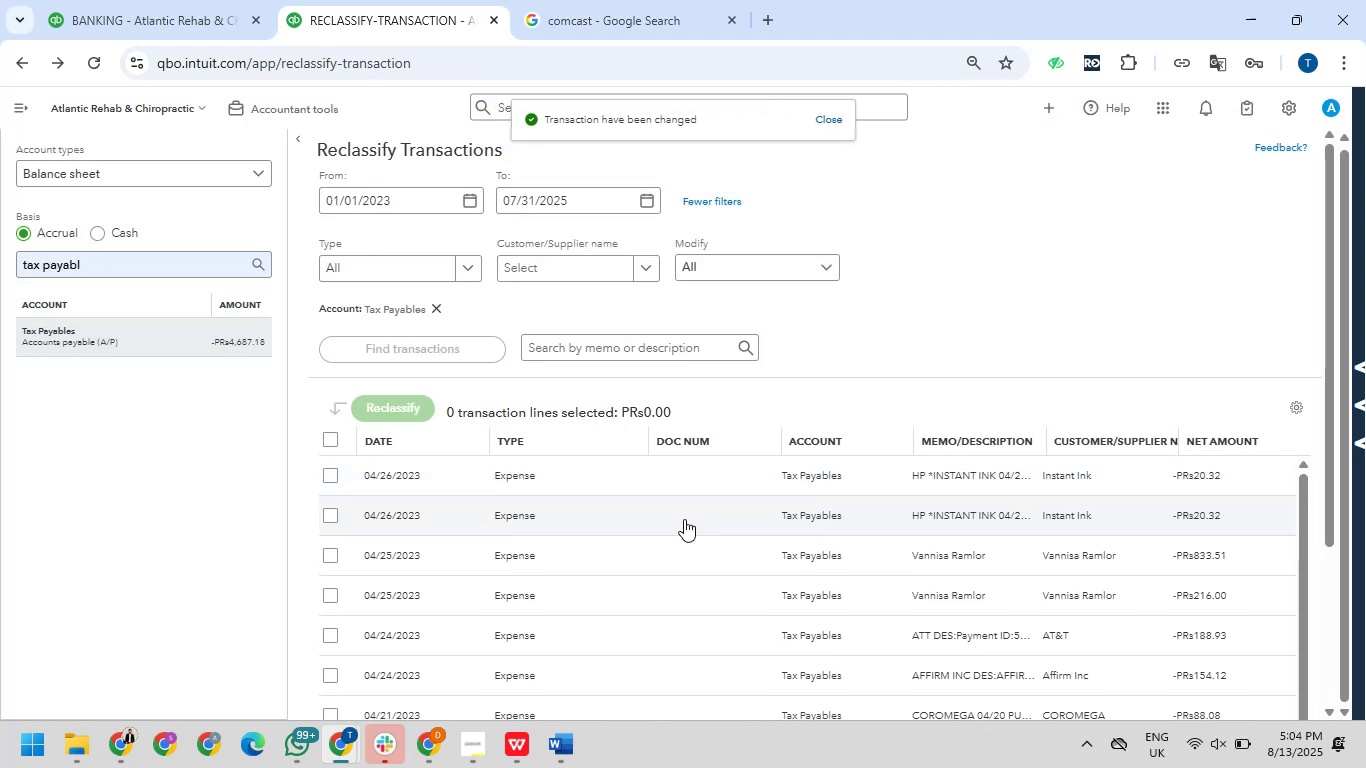 
scroll: coordinate [641, 584], scroll_direction: down, amount: 22.0
 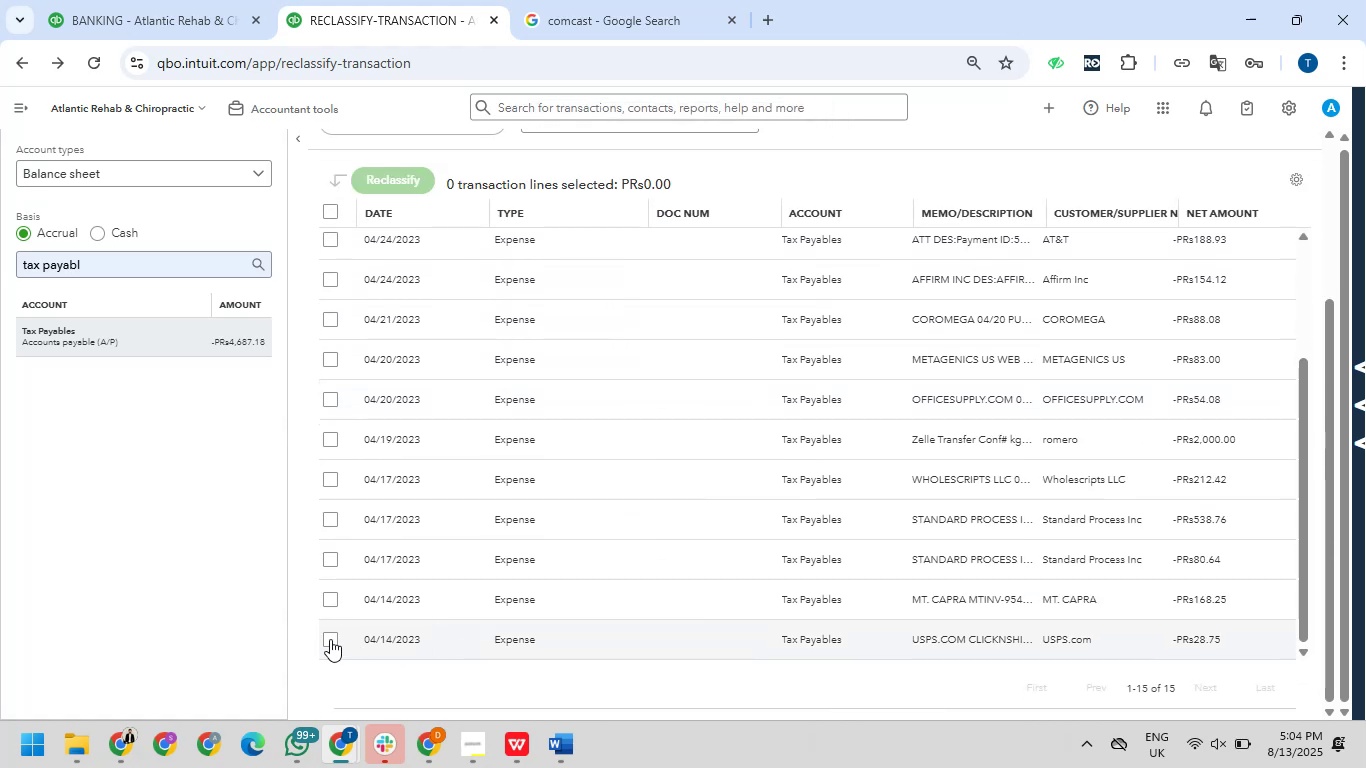 
left_click([330, 639])
 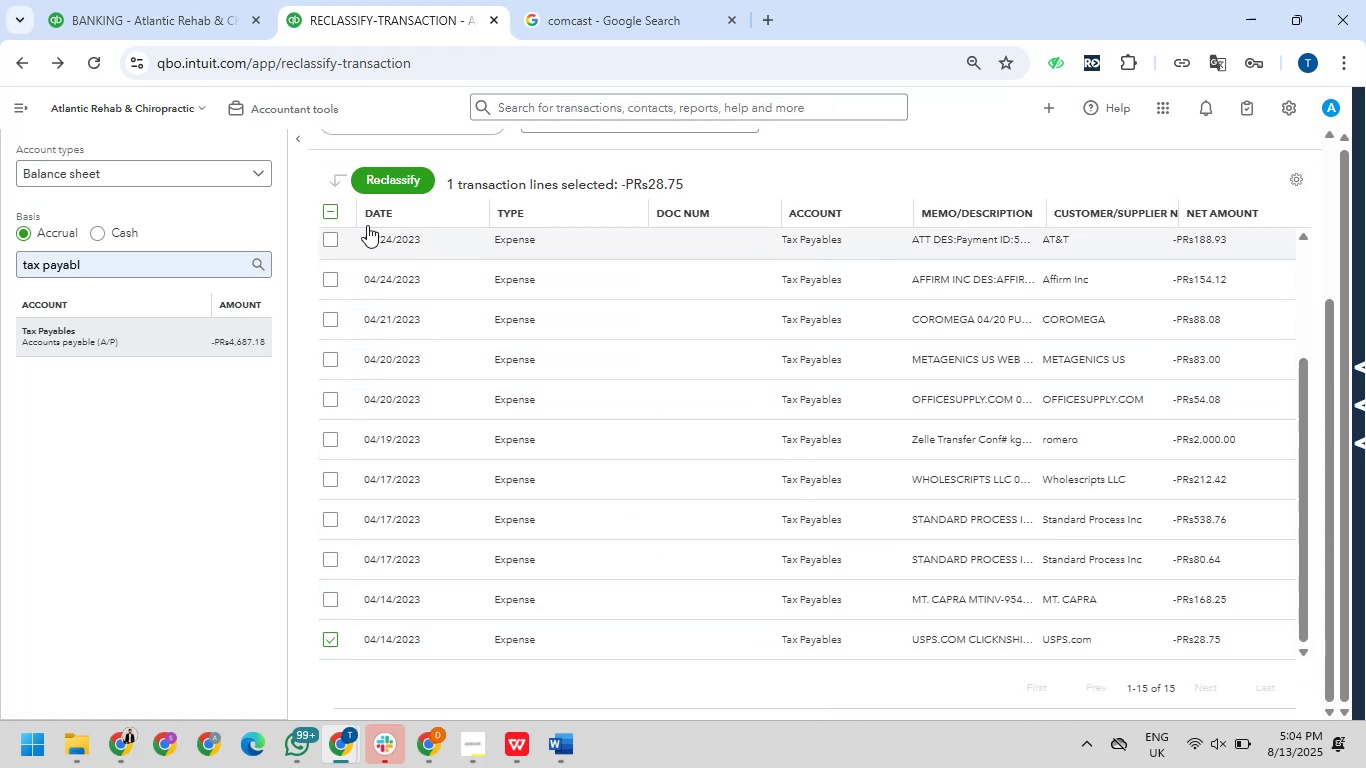 
left_click([382, 171])
 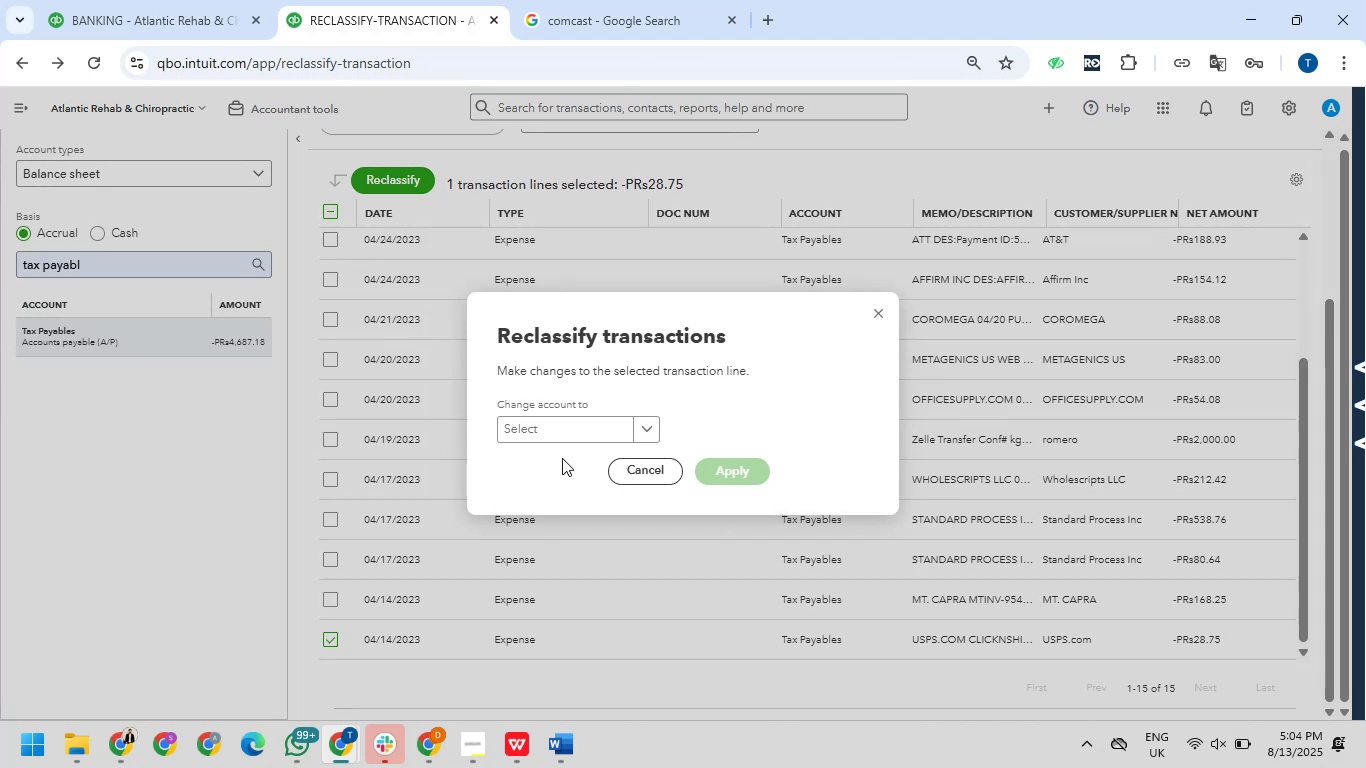 
left_click([559, 437])
 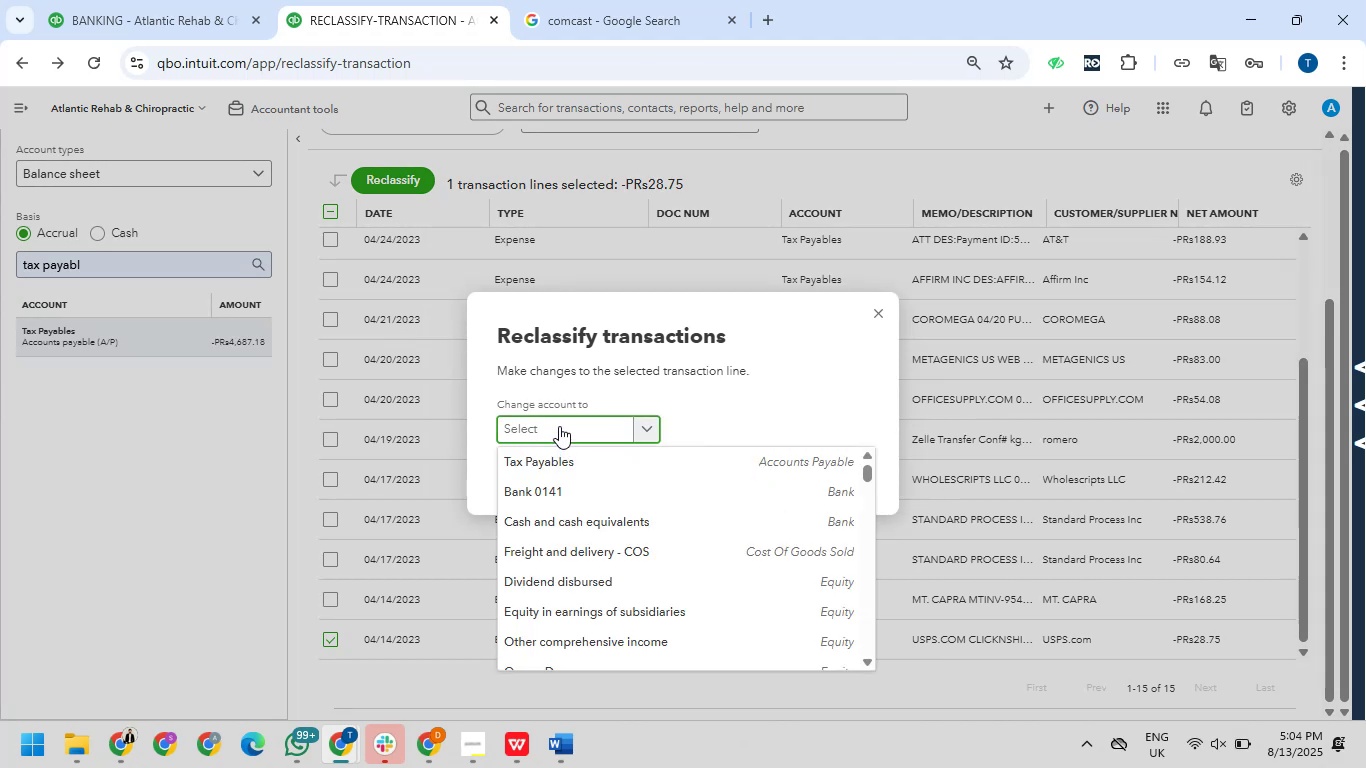 
wait(5.13)
 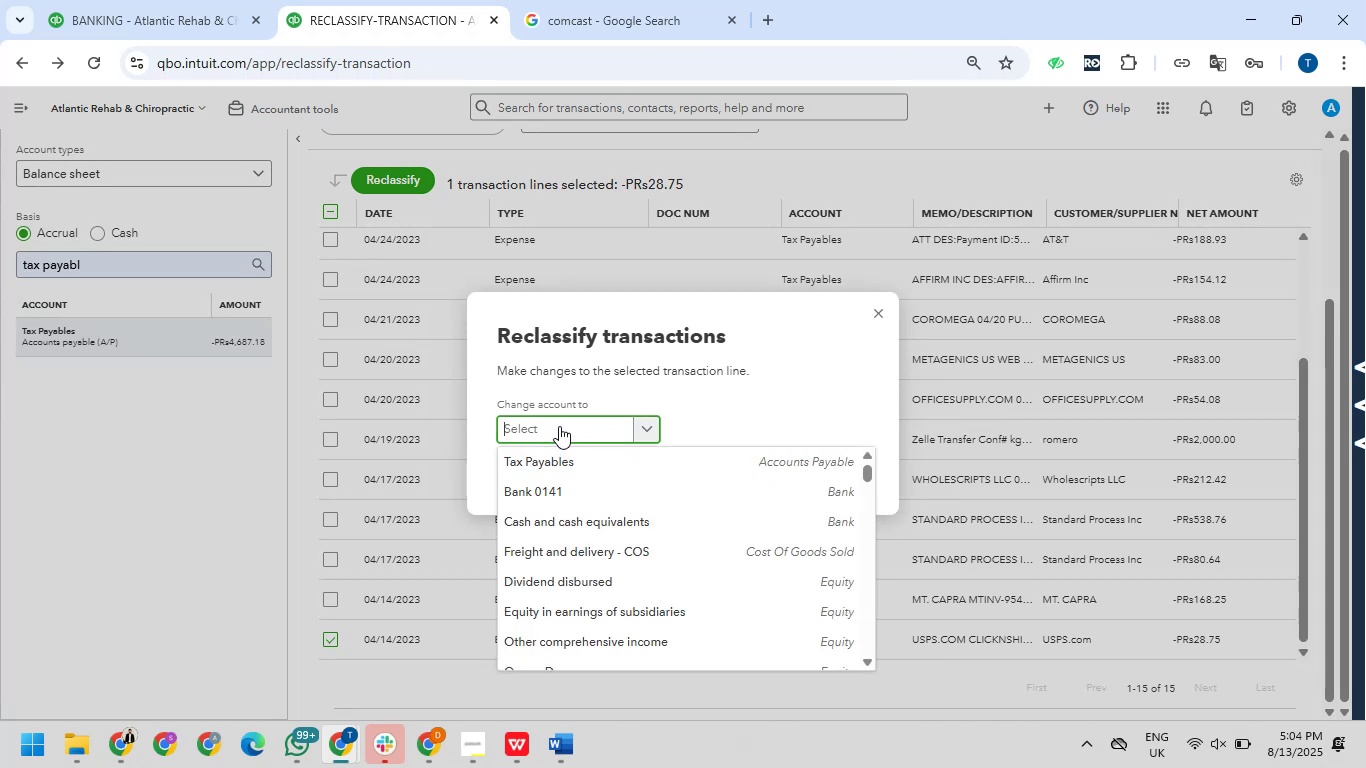 
type(di)
key(Backspace)
key(Backspace)
type(shipp)
 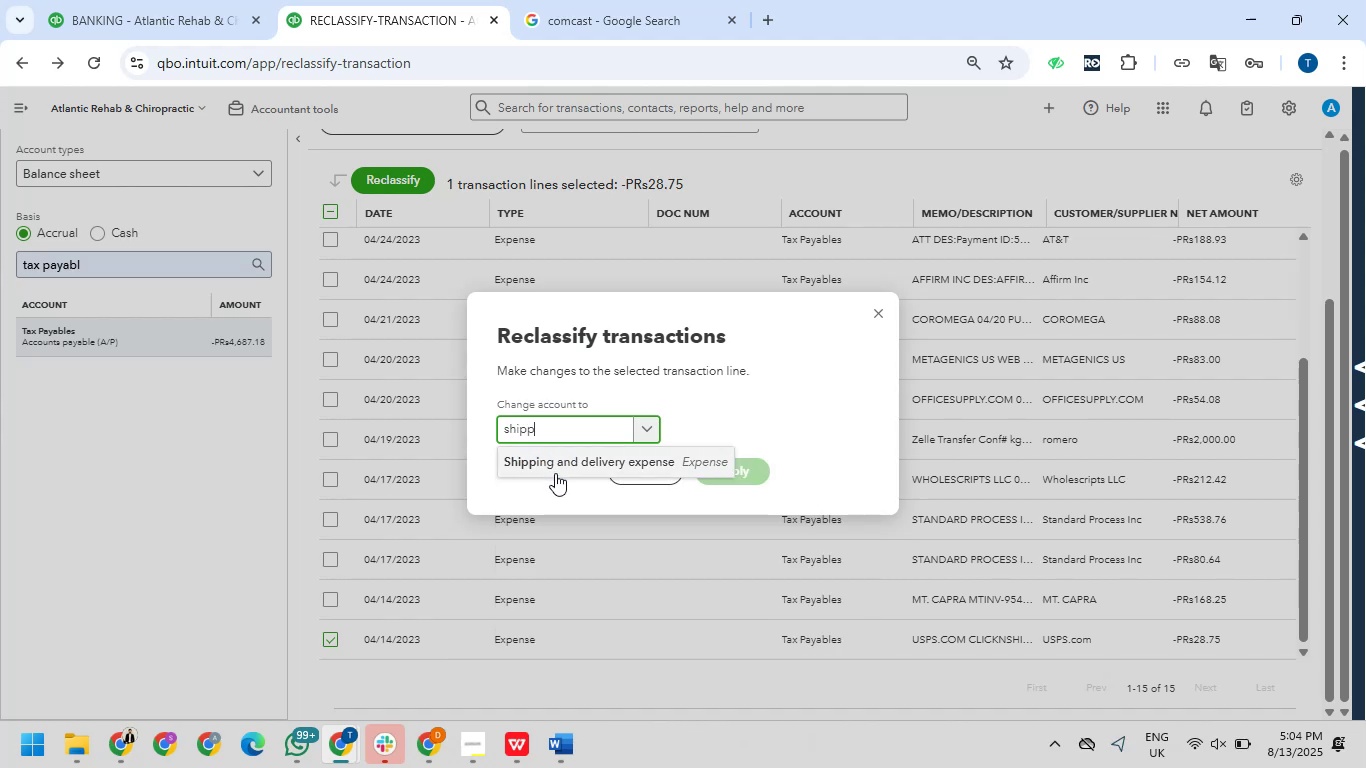 
left_click([560, 460])
 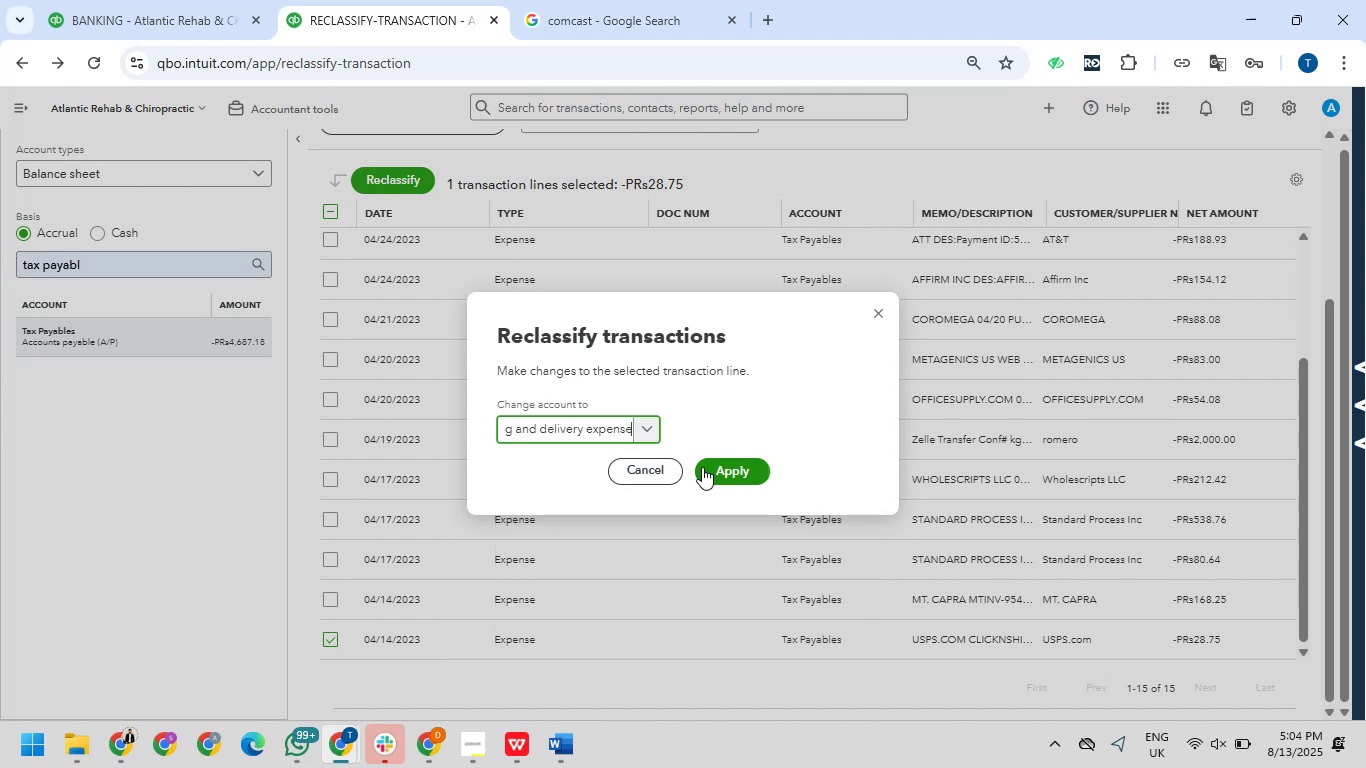 
left_click([734, 467])
 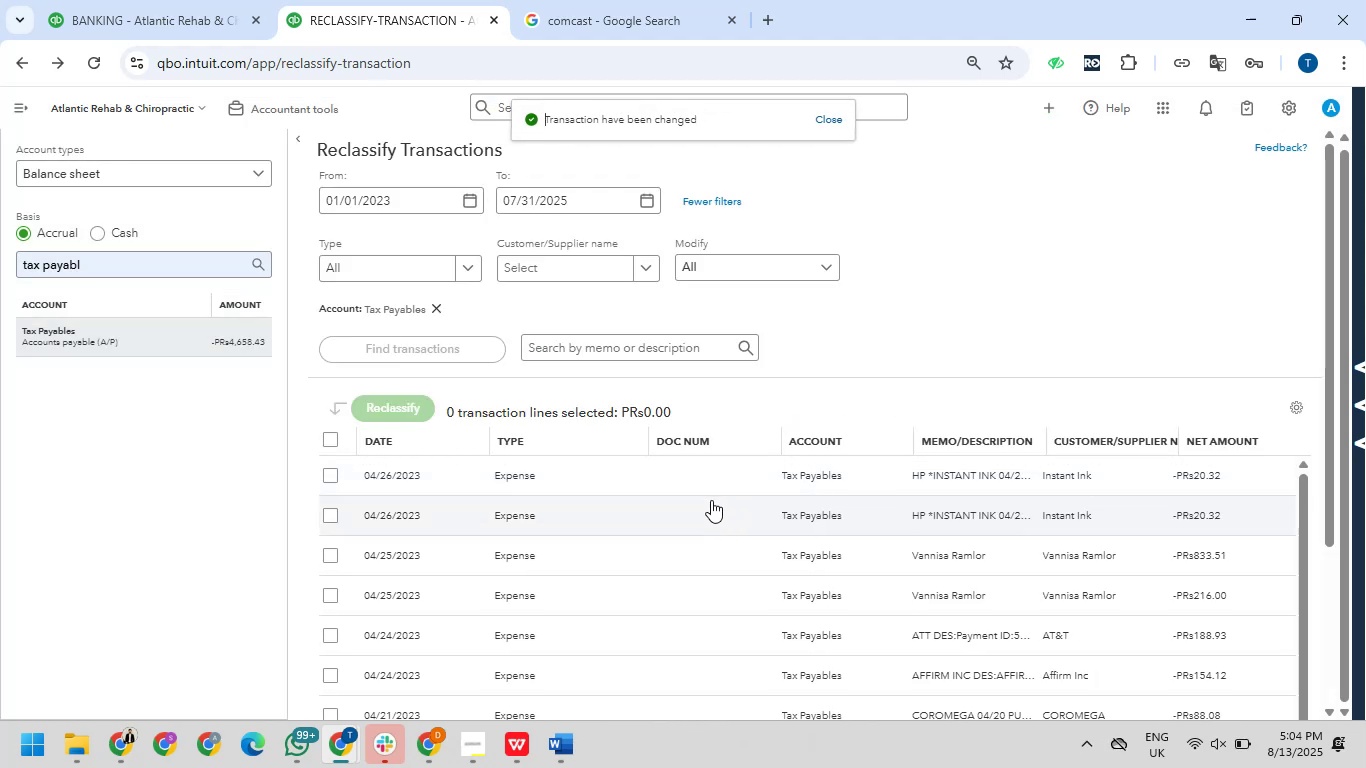 
scroll: coordinate [711, 499], scroll_direction: down, amount: 6.0
 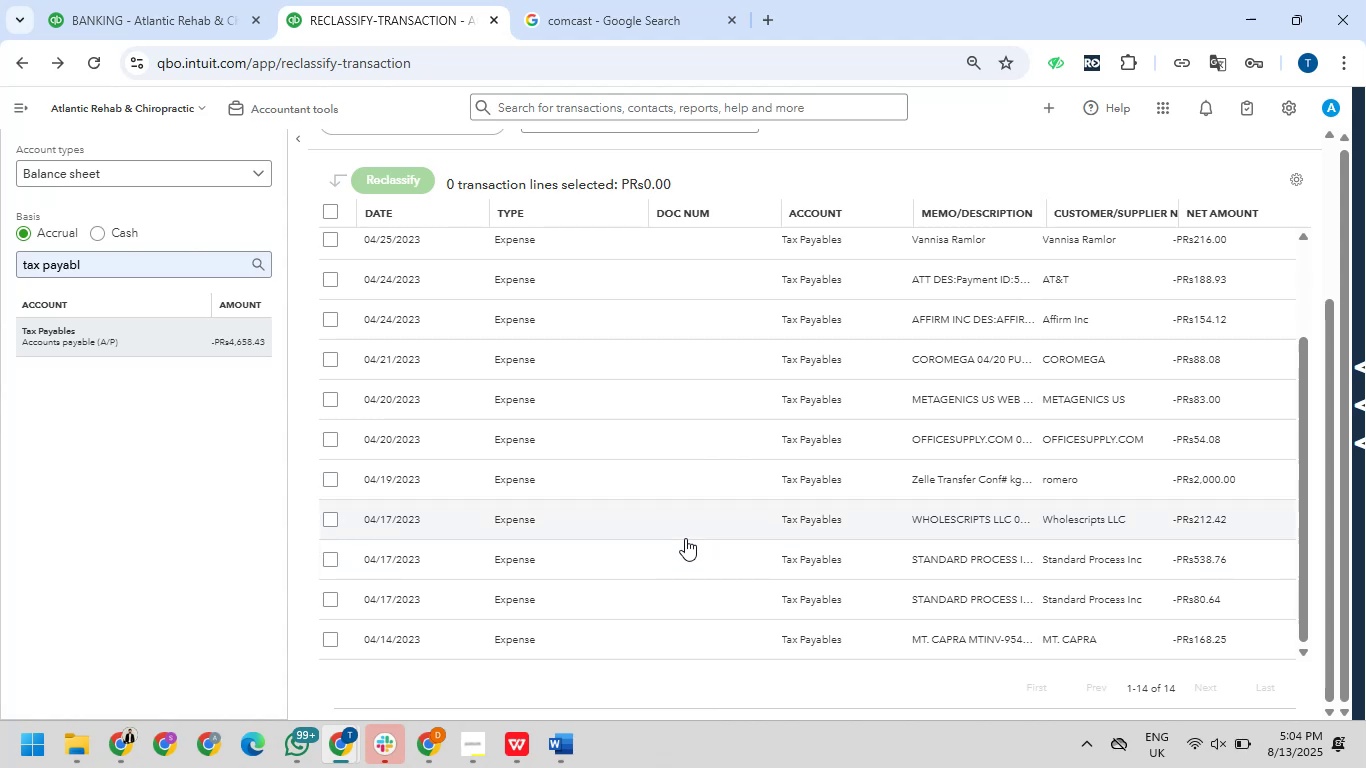 
wait(8.97)
 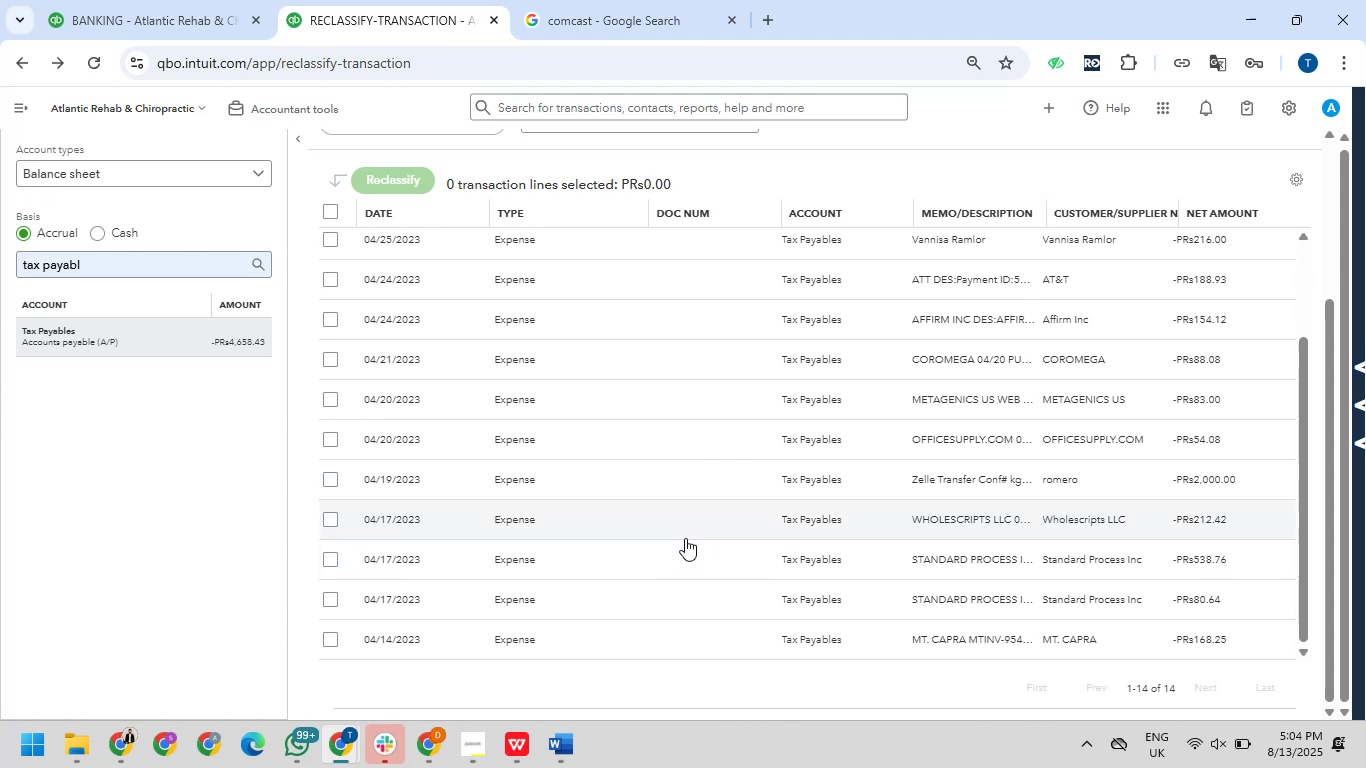 
left_click_drag(start_coordinate=[903, 603], to_coordinate=[1013, 597])
 